 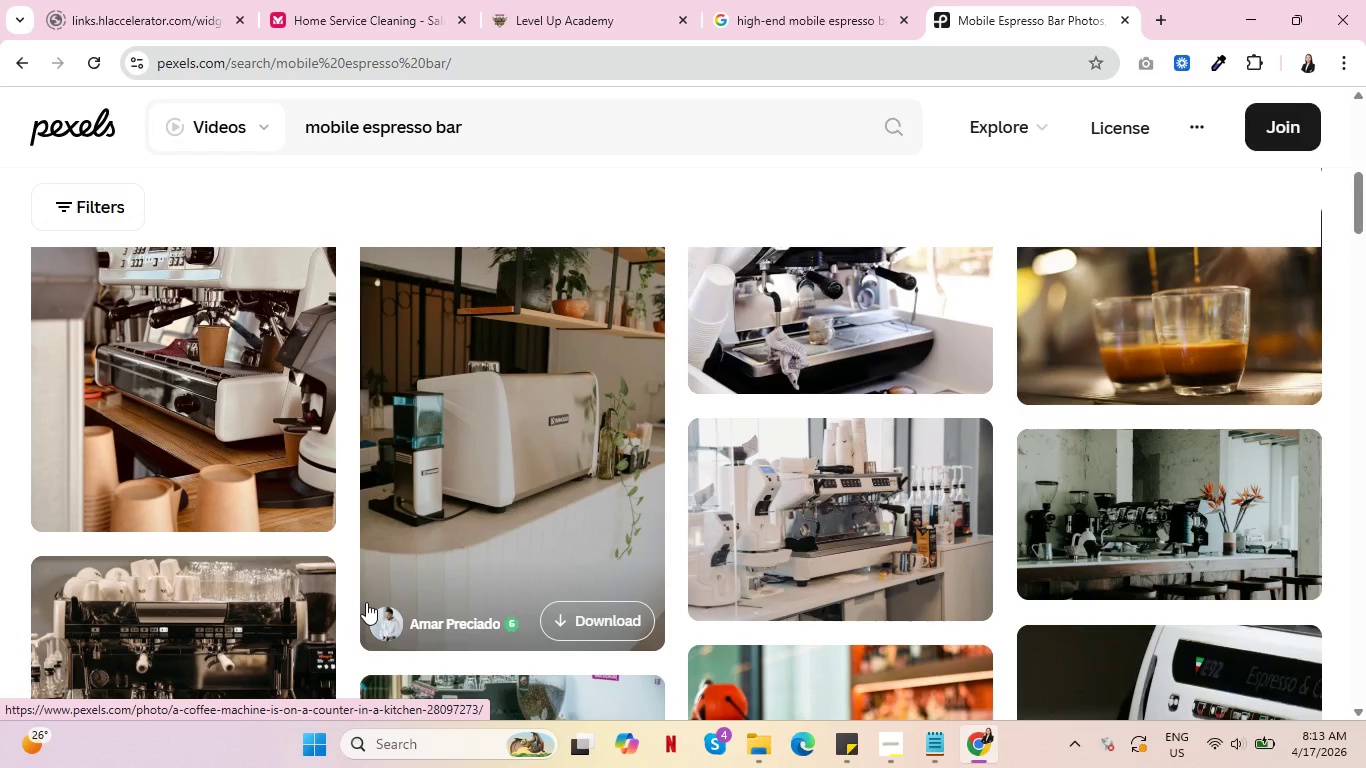 
scroll: coordinate [380, 594], scroll_direction: up, amount: 1.0
 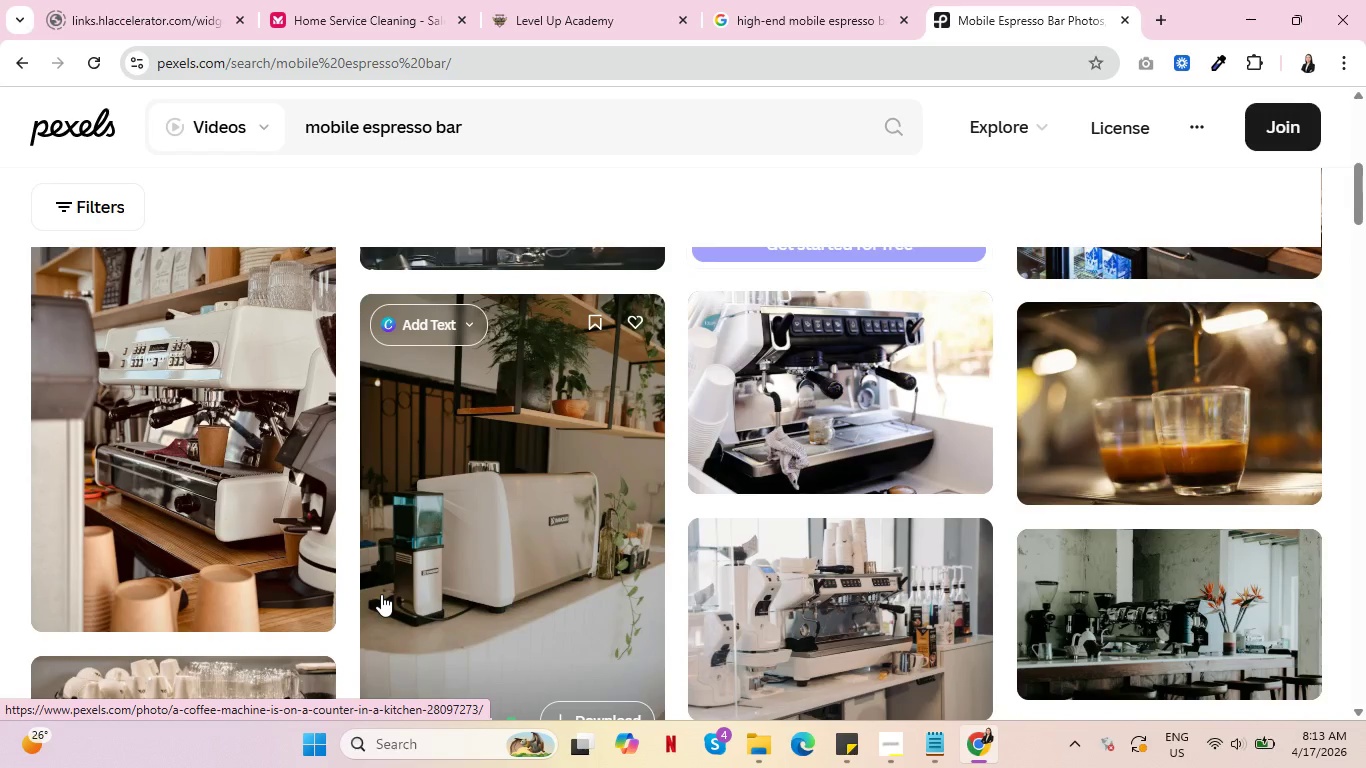 
scroll: coordinate [294, 608], scroll_direction: down, amount: 13.0
 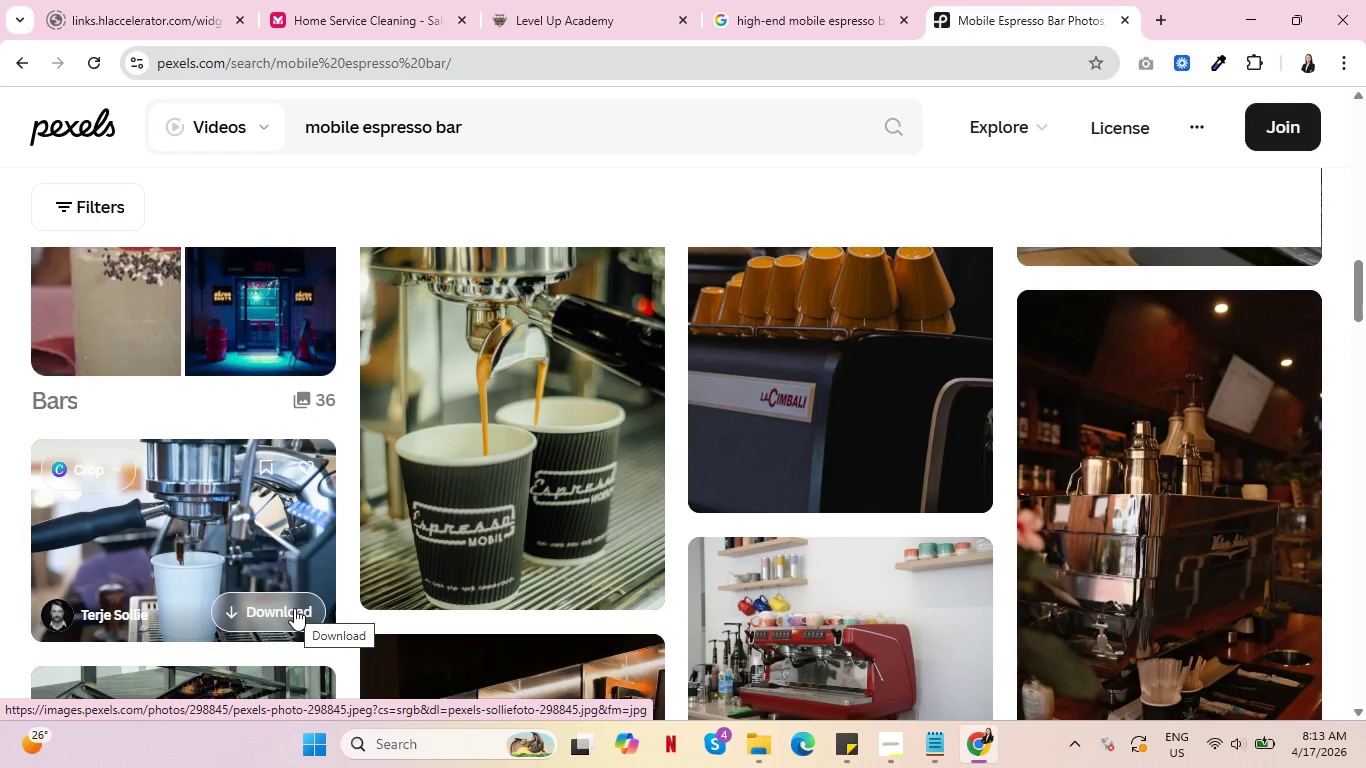 
scroll: coordinate [425, 647], scroll_direction: down, amount: 9.0
 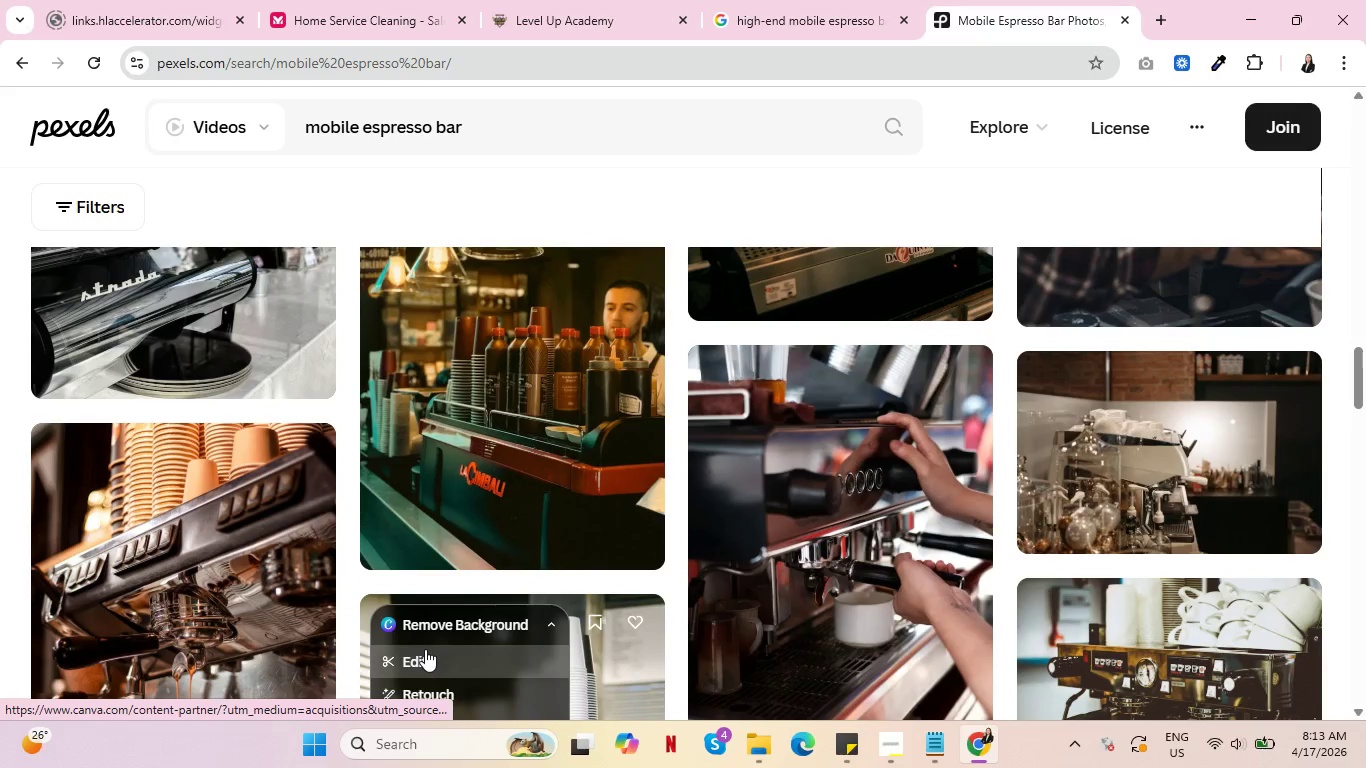 
scroll: coordinate [425, 648], scroll_direction: up, amount: 2.0
 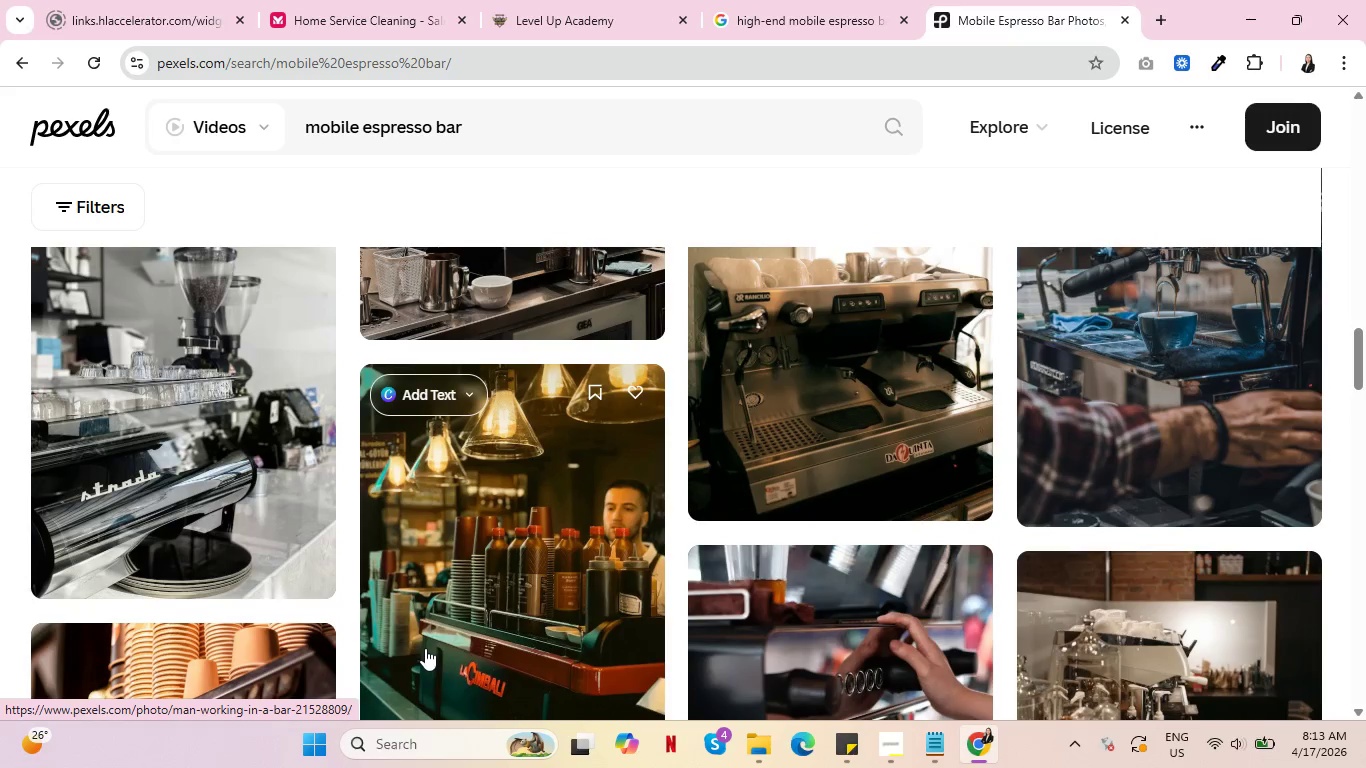 
scroll: coordinate [828, 592], scroll_direction: down, amount: 11.0
 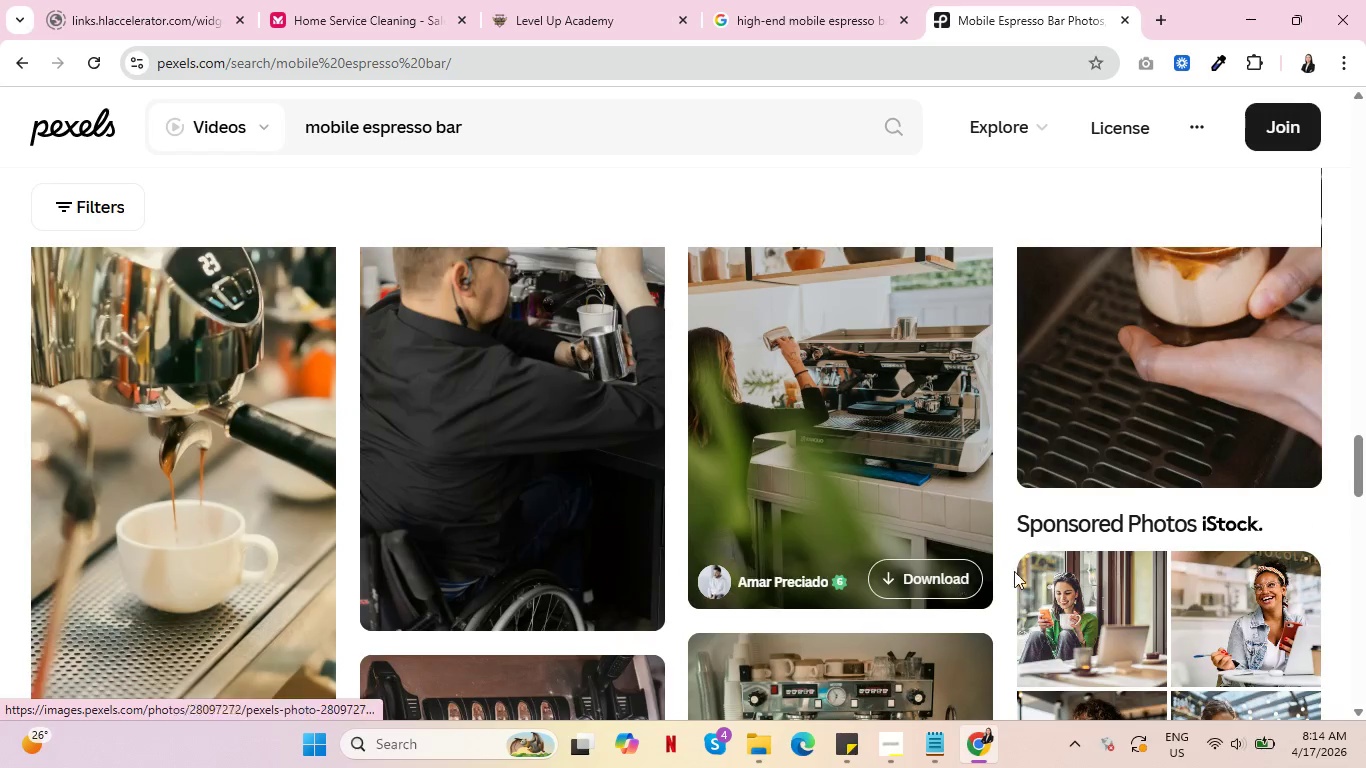 
scroll: coordinate [992, 585], scroll_direction: down, amount: 11.0
 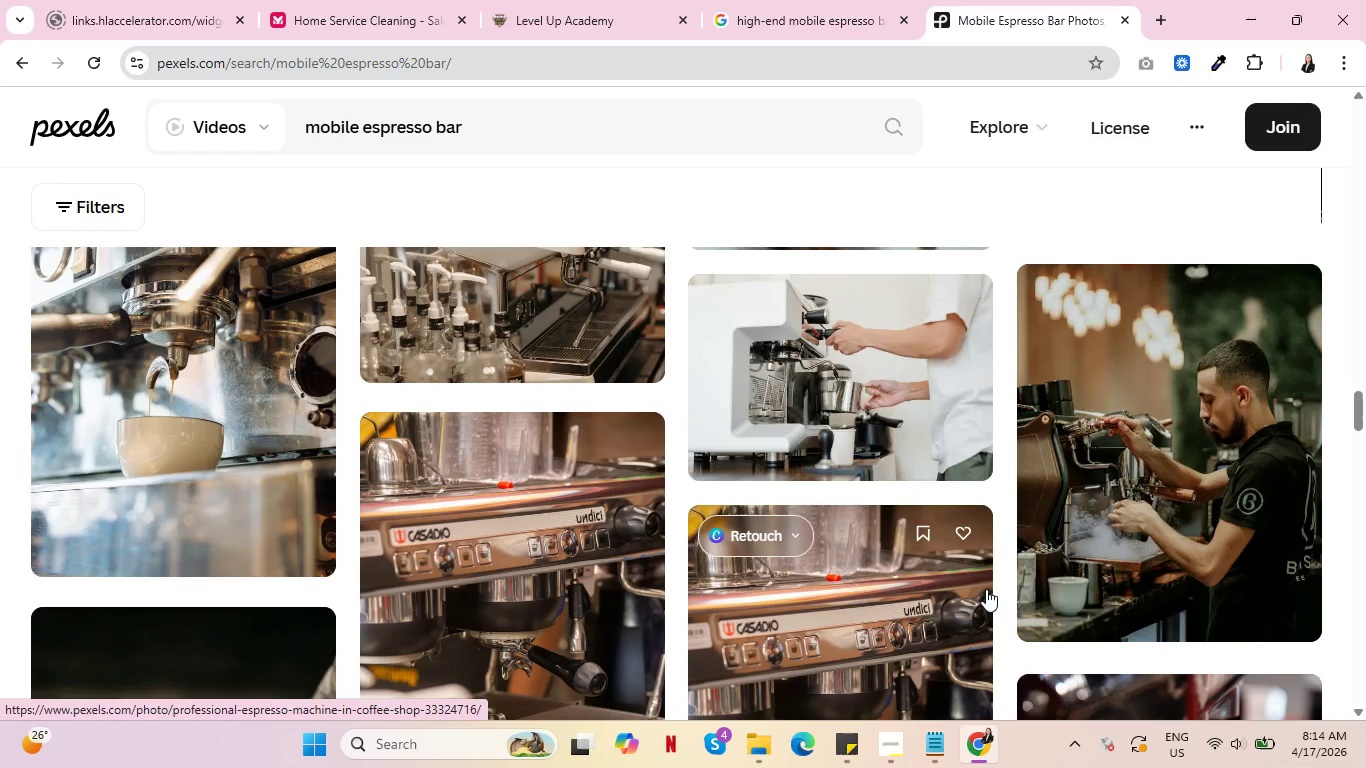 
wait(13.78)
 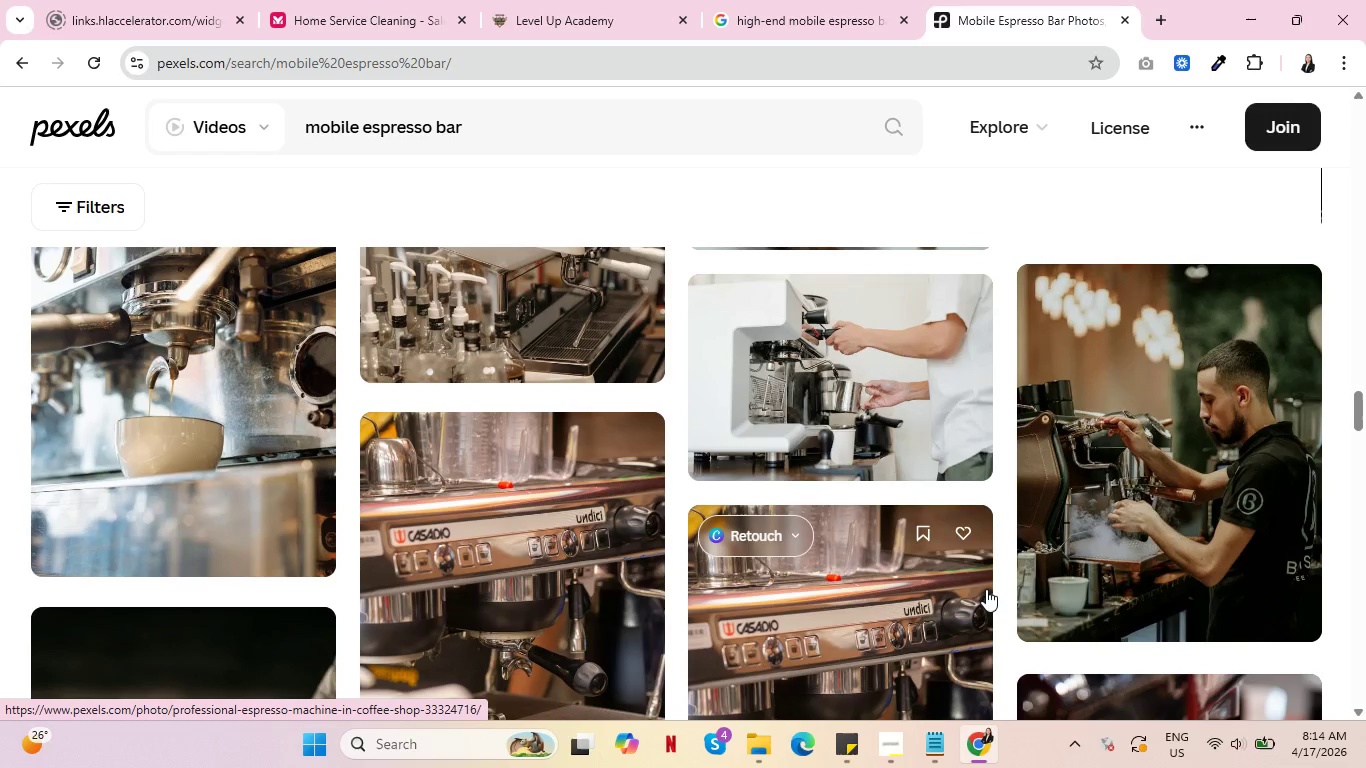 
scroll: coordinate [481, 578], scroll_direction: down, amount: 7.0
 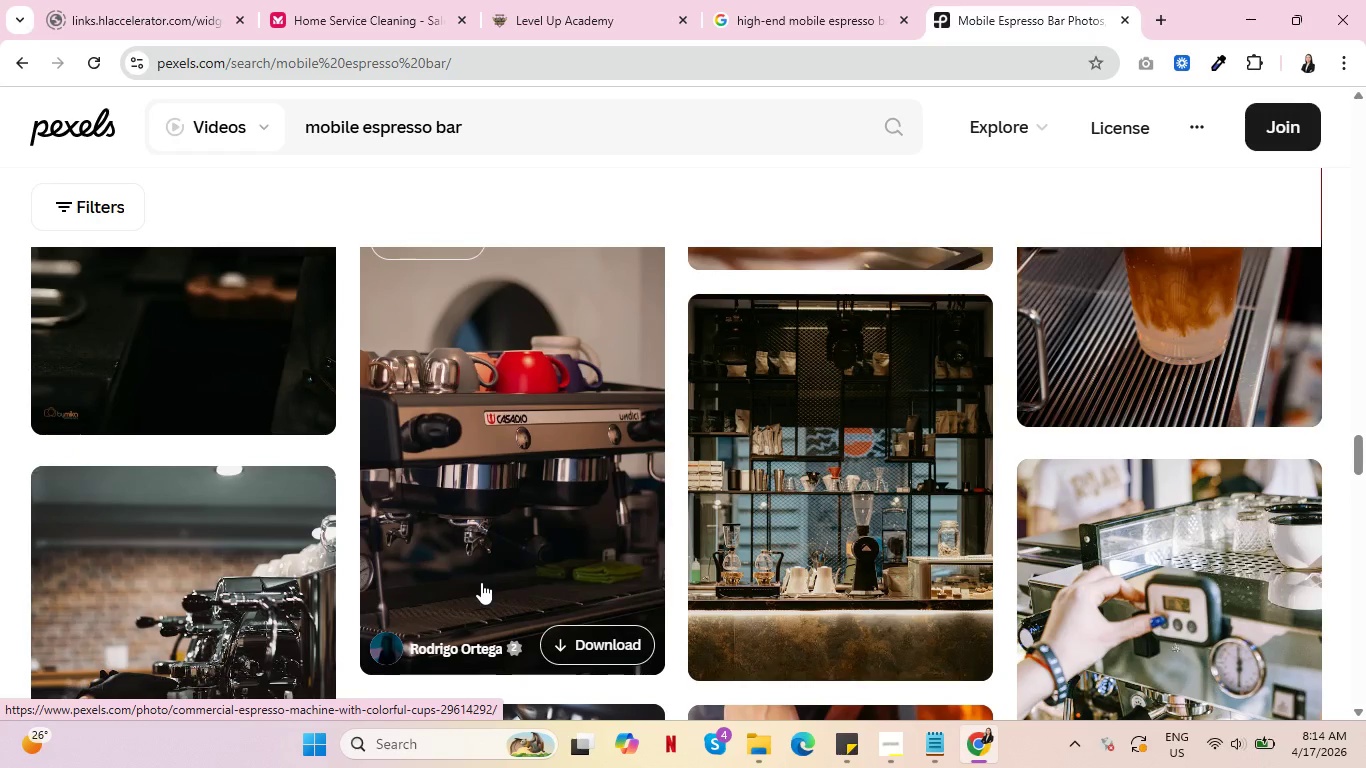 
scroll: coordinate [914, 559], scroll_direction: down, amount: 15.0
 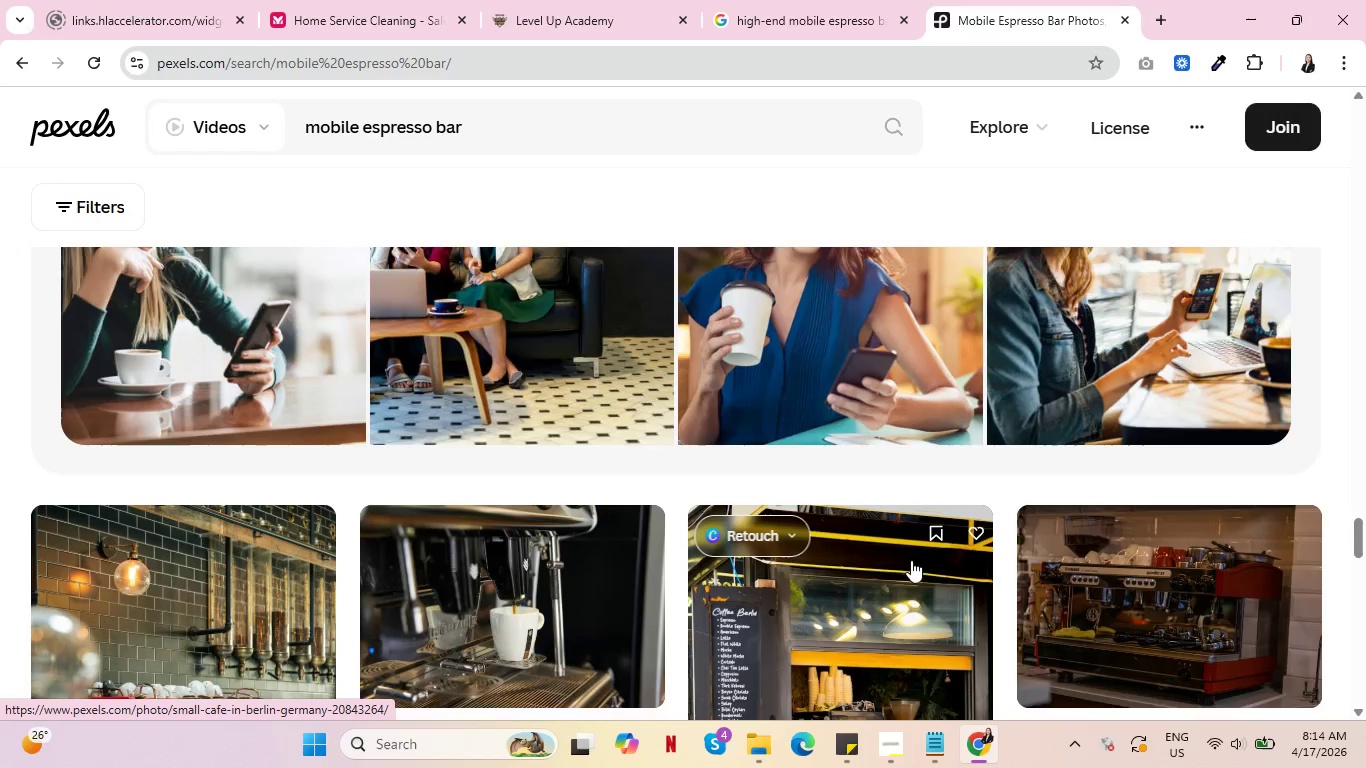 
scroll: coordinate [903, 565], scroll_direction: down, amount: 16.0
 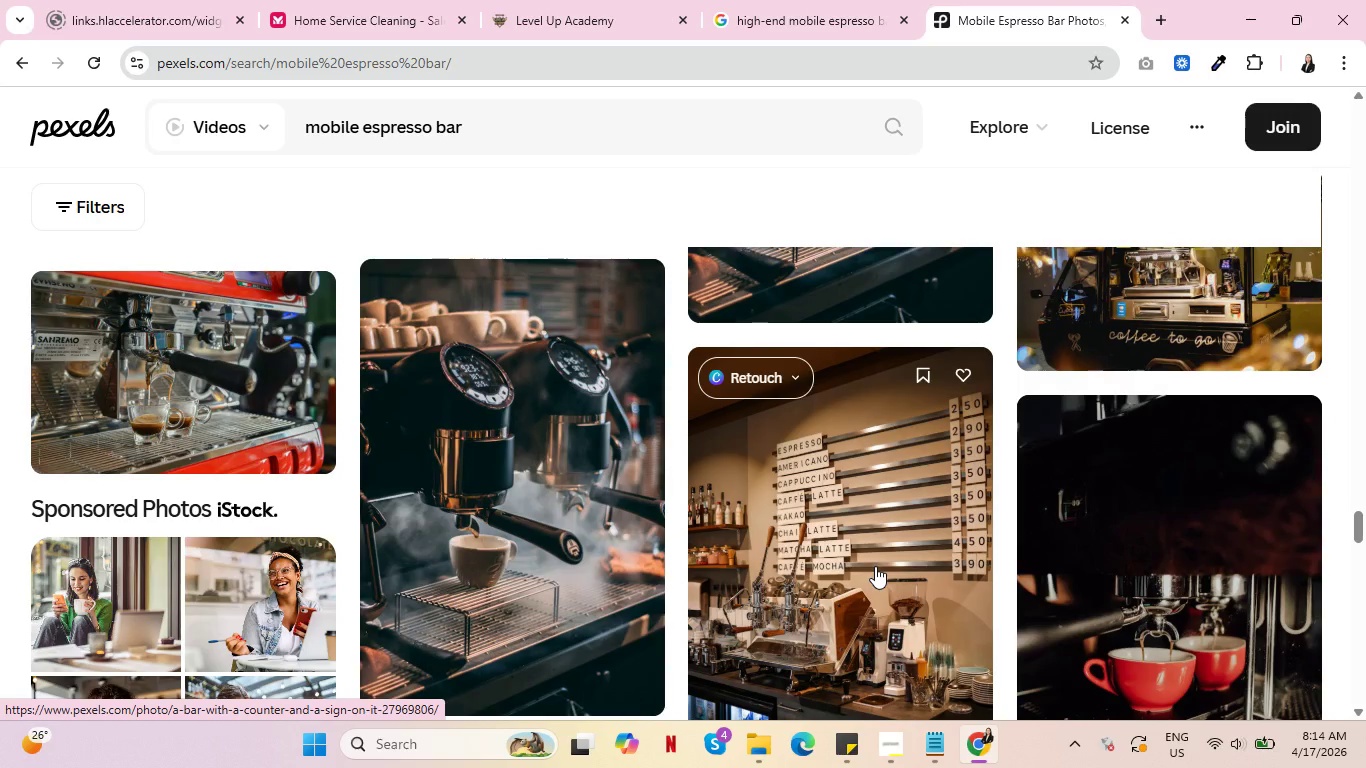 
scroll: coordinate [875, 568], scroll_direction: none, amount: 0.0
 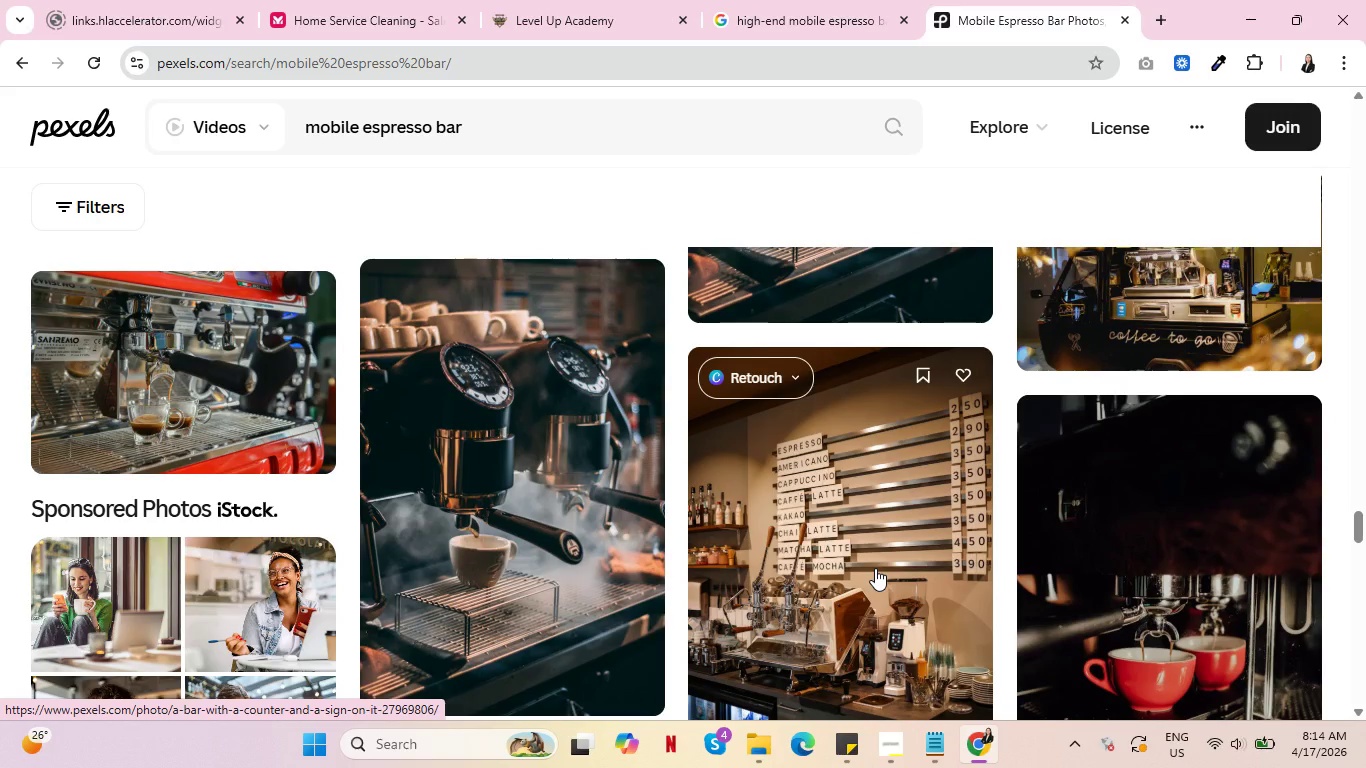 
scroll: coordinate [832, 563], scroll_direction: down, amount: 12.0
 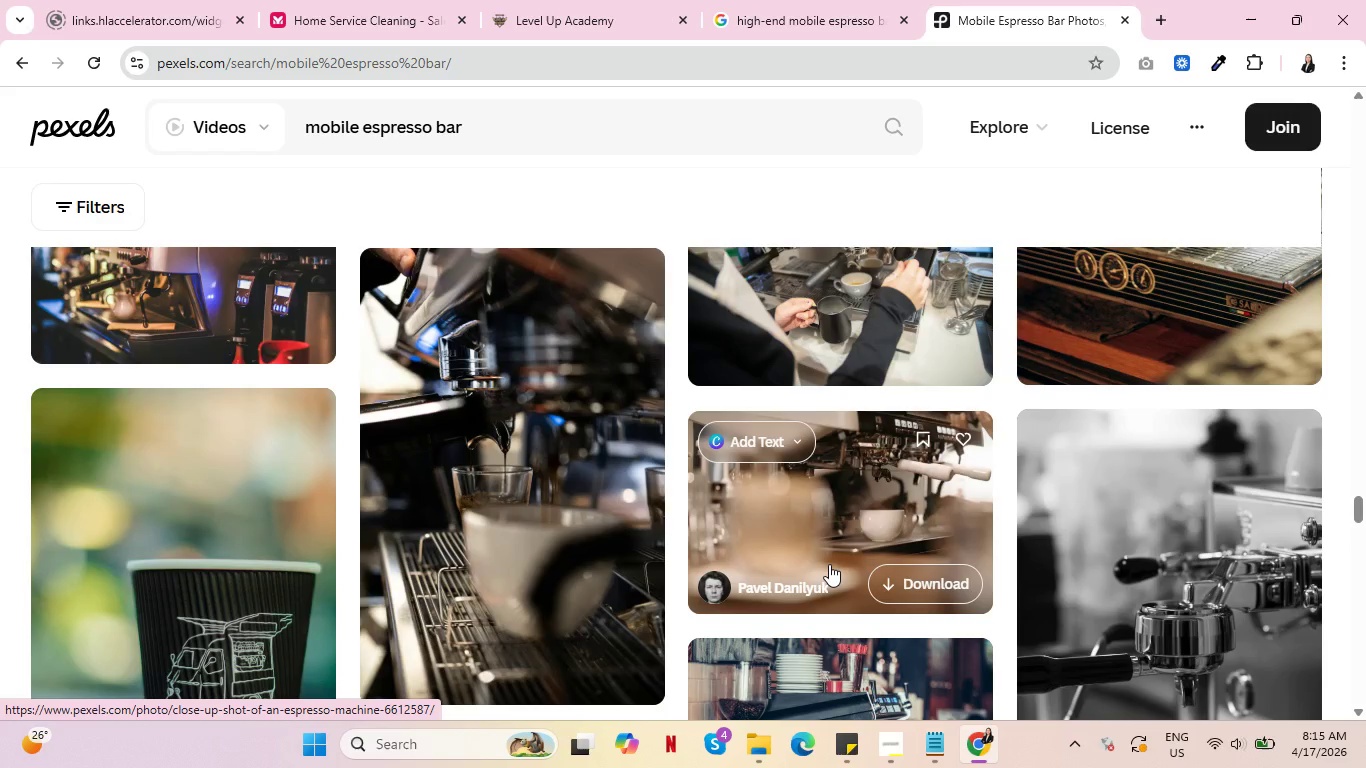 
scroll: coordinate [829, 564], scroll_direction: down, amount: 2.0
 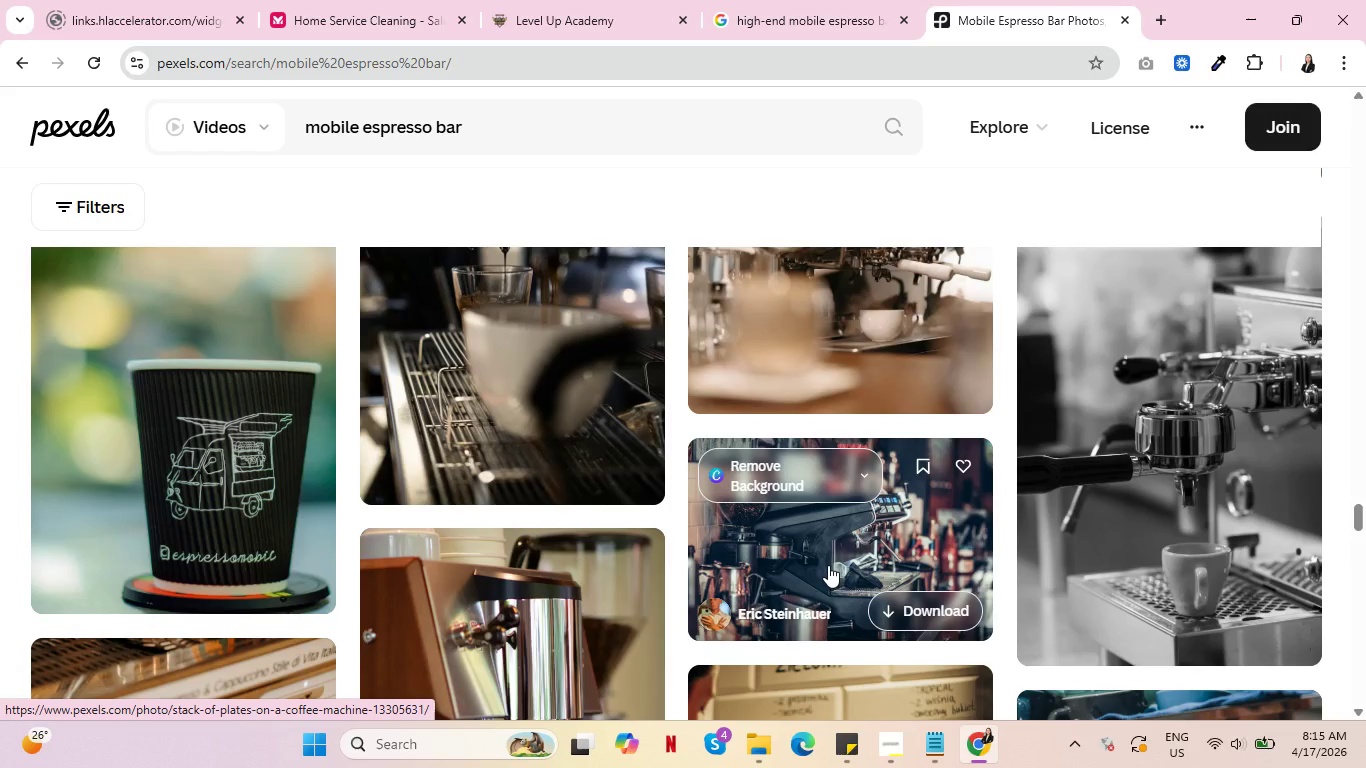 
wait(5.08)
 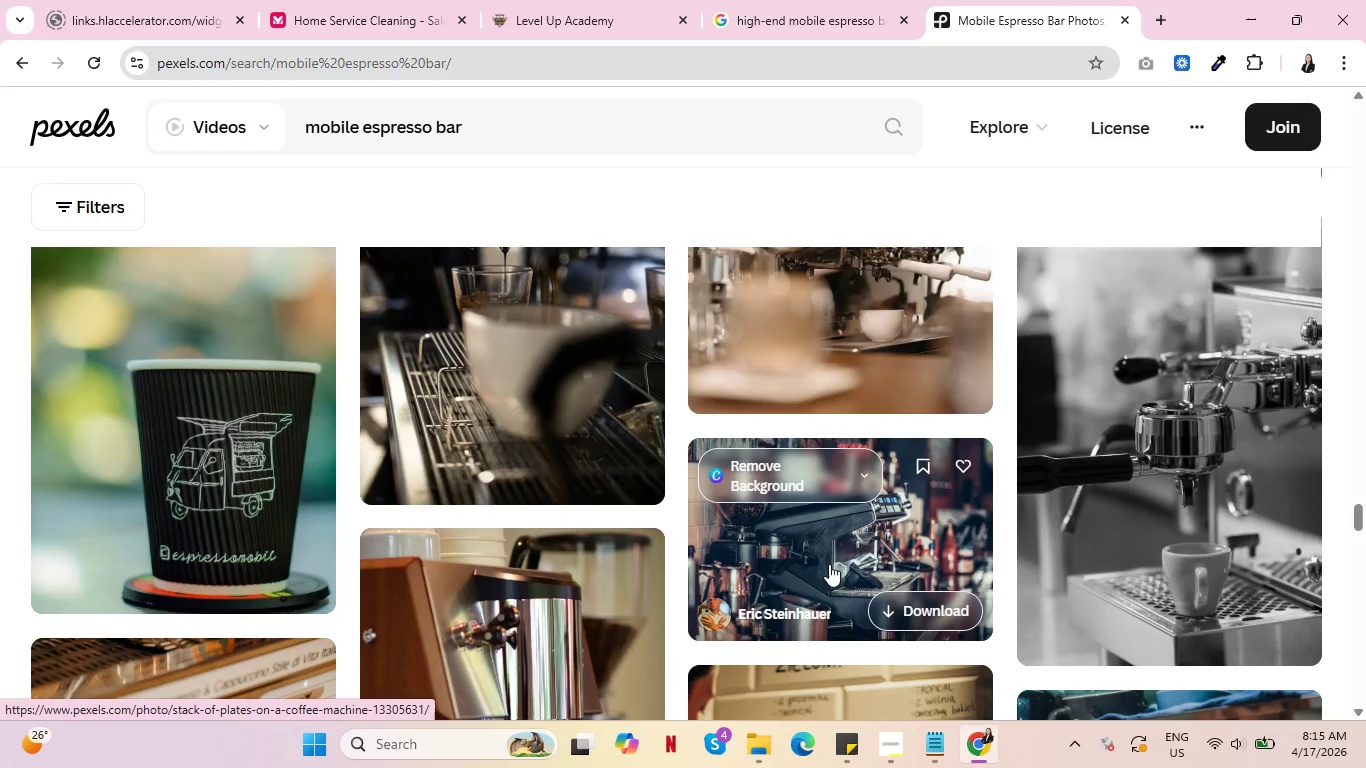 
scroll: coordinate [691, 508], scroll_direction: down, amount: 14.0
 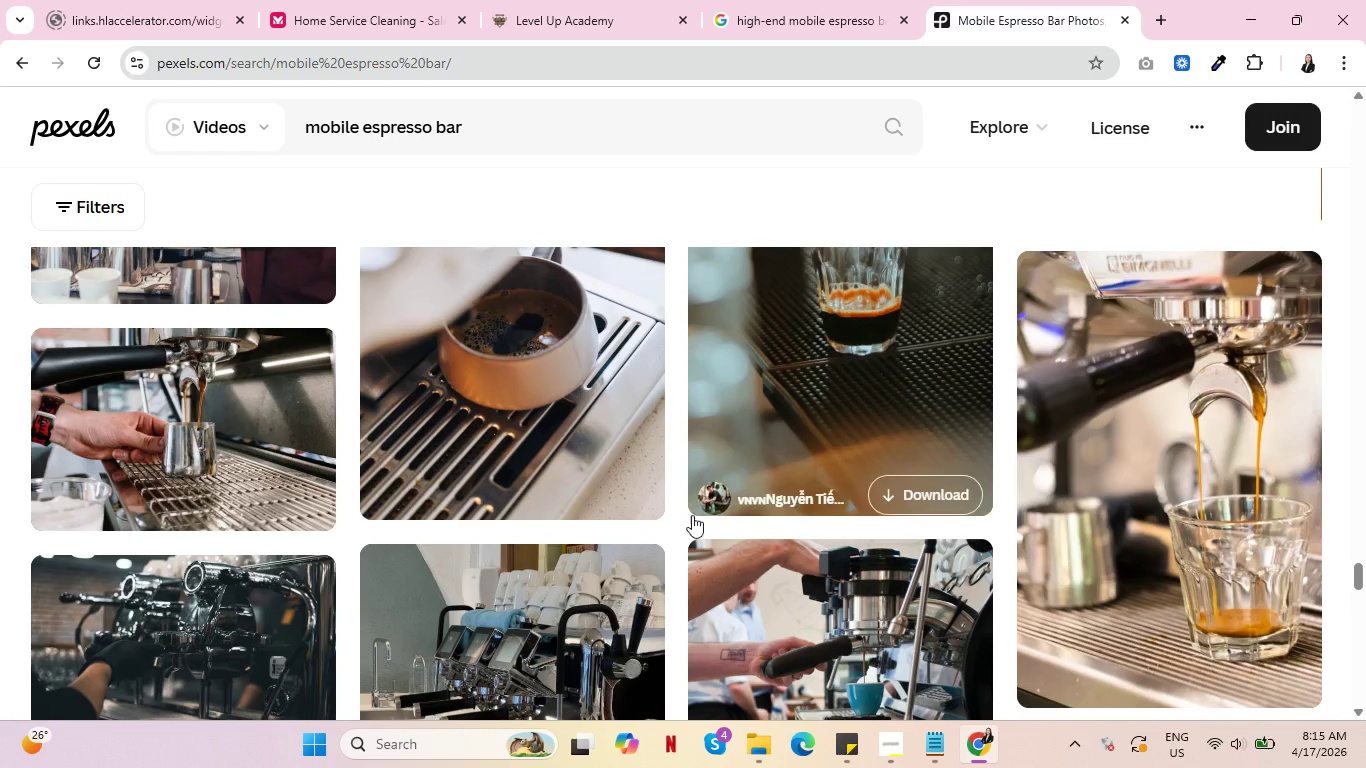 
scroll: coordinate [686, 527], scroll_direction: down, amount: 11.0
 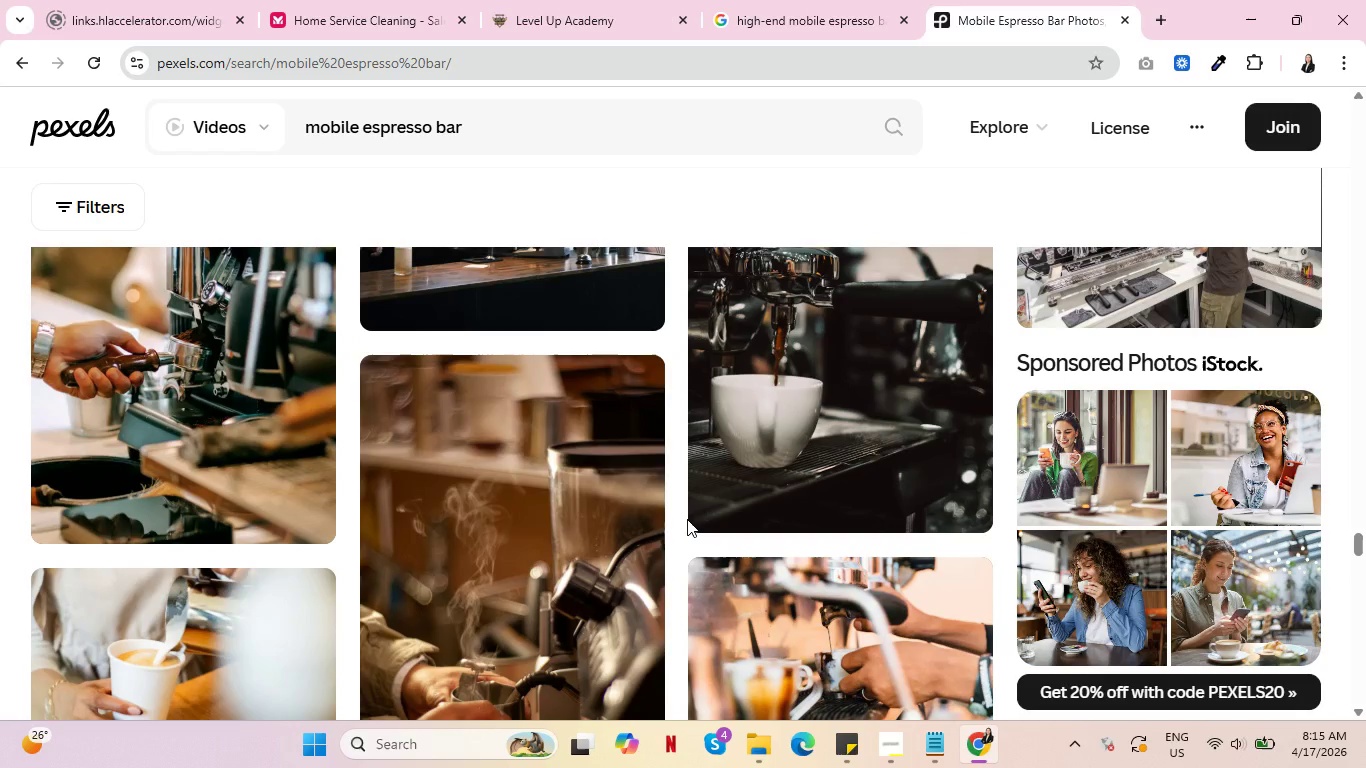 
scroll: coordinate [688, 535], scroll_direction: down, amount: 10.0
 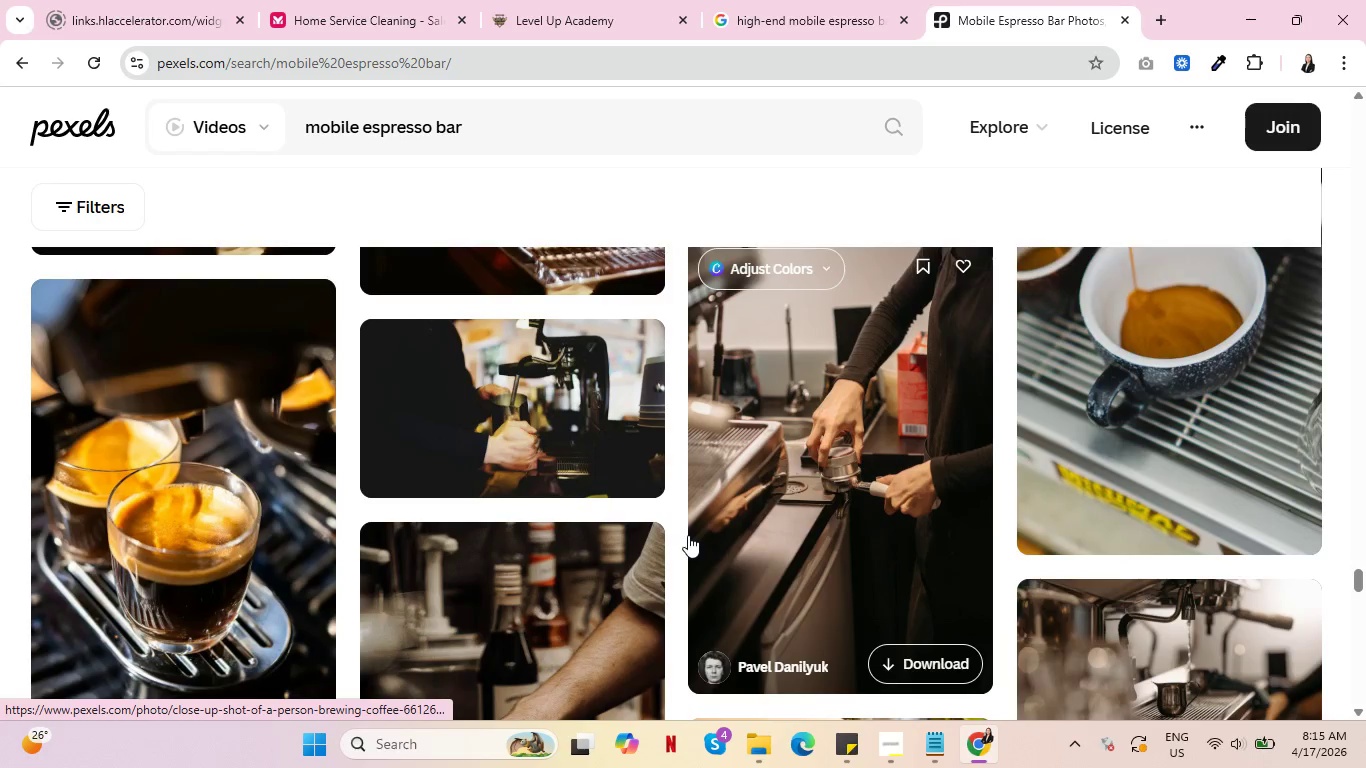 
scroll: coordinate [688, 530], scroll_direction: down, amount: 13.0
 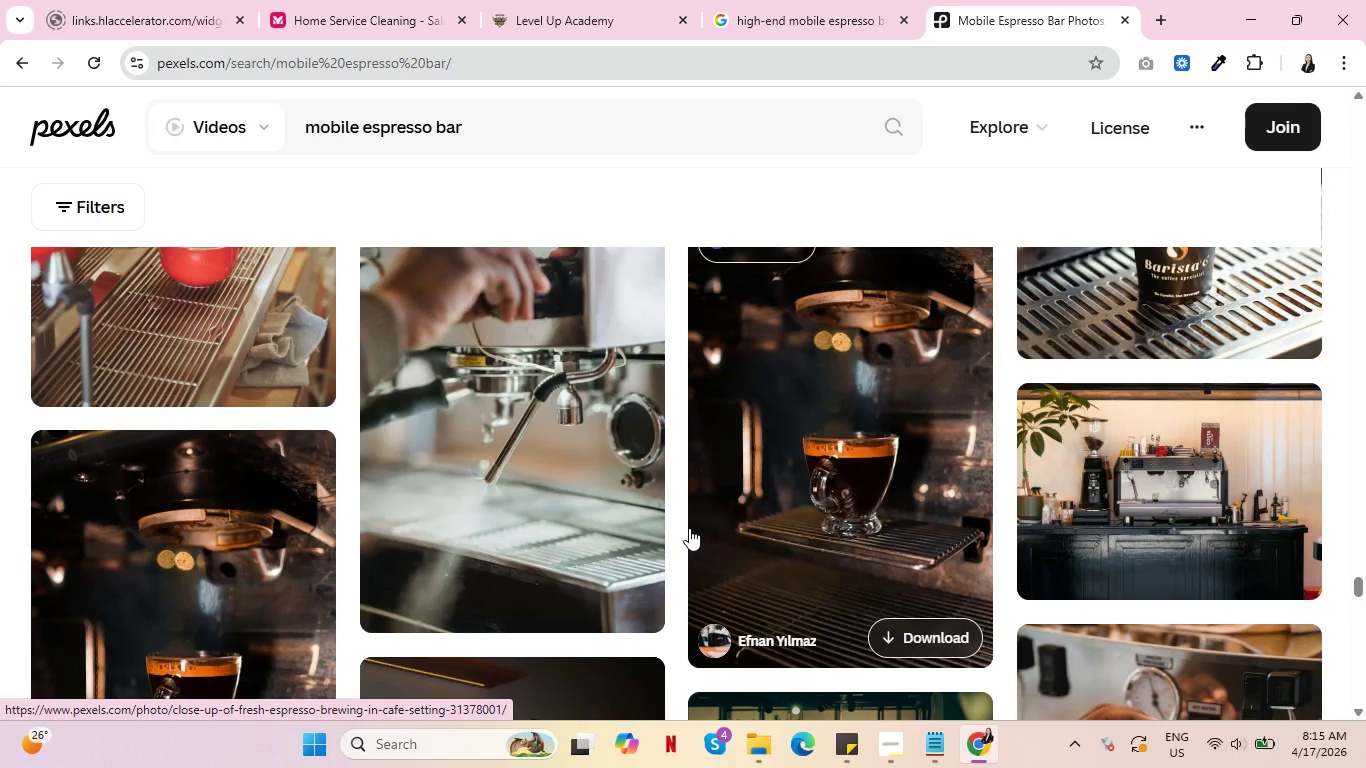 
wait(5.31)
 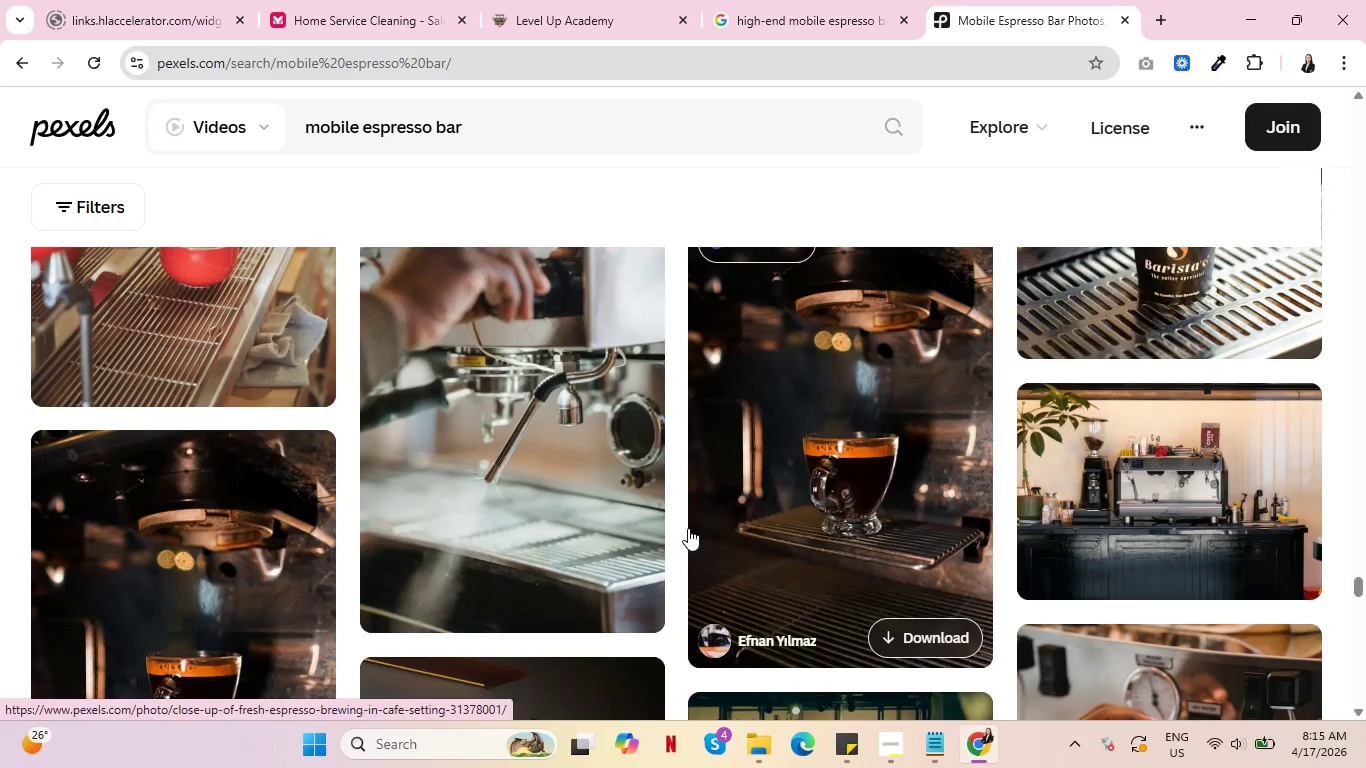 
scroll: coordinate [689, 530], scroll_direction: down, amount: 5.0
 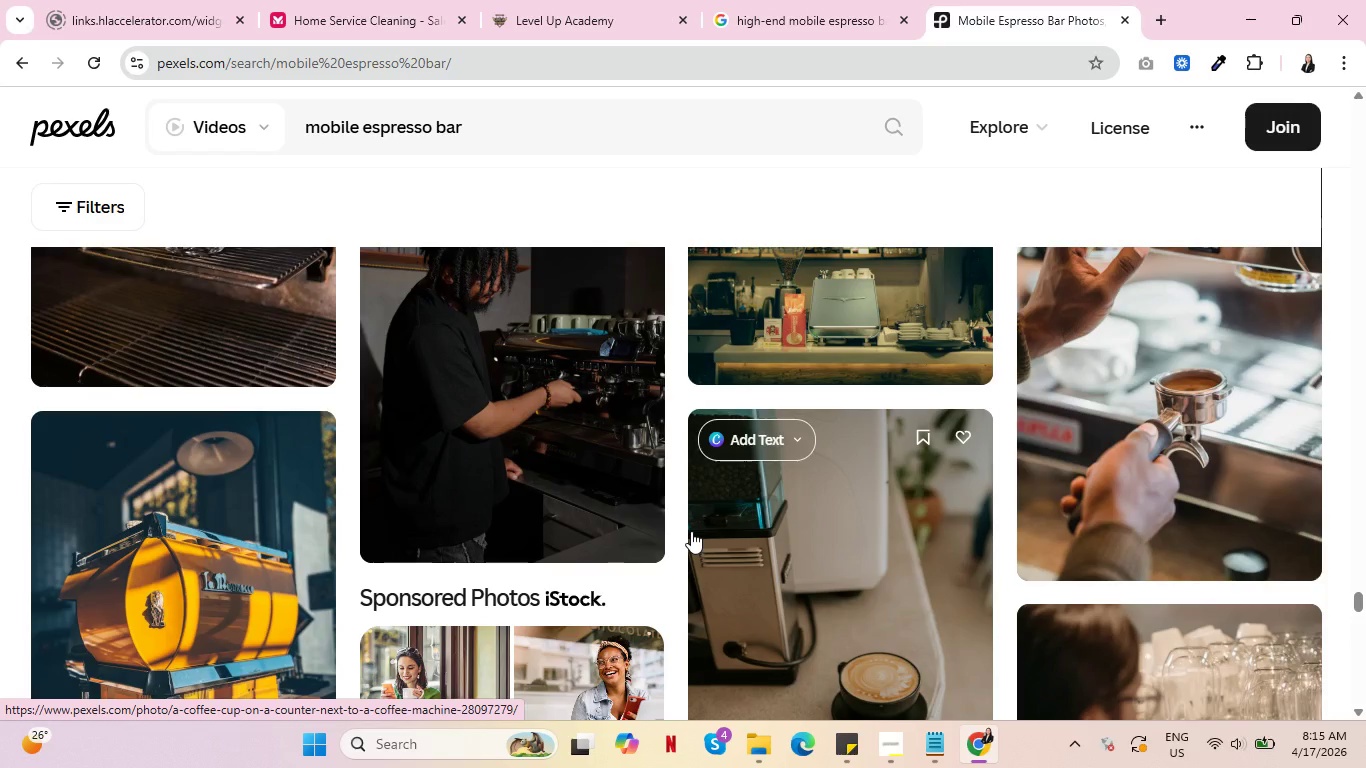 
wait(7.83)
 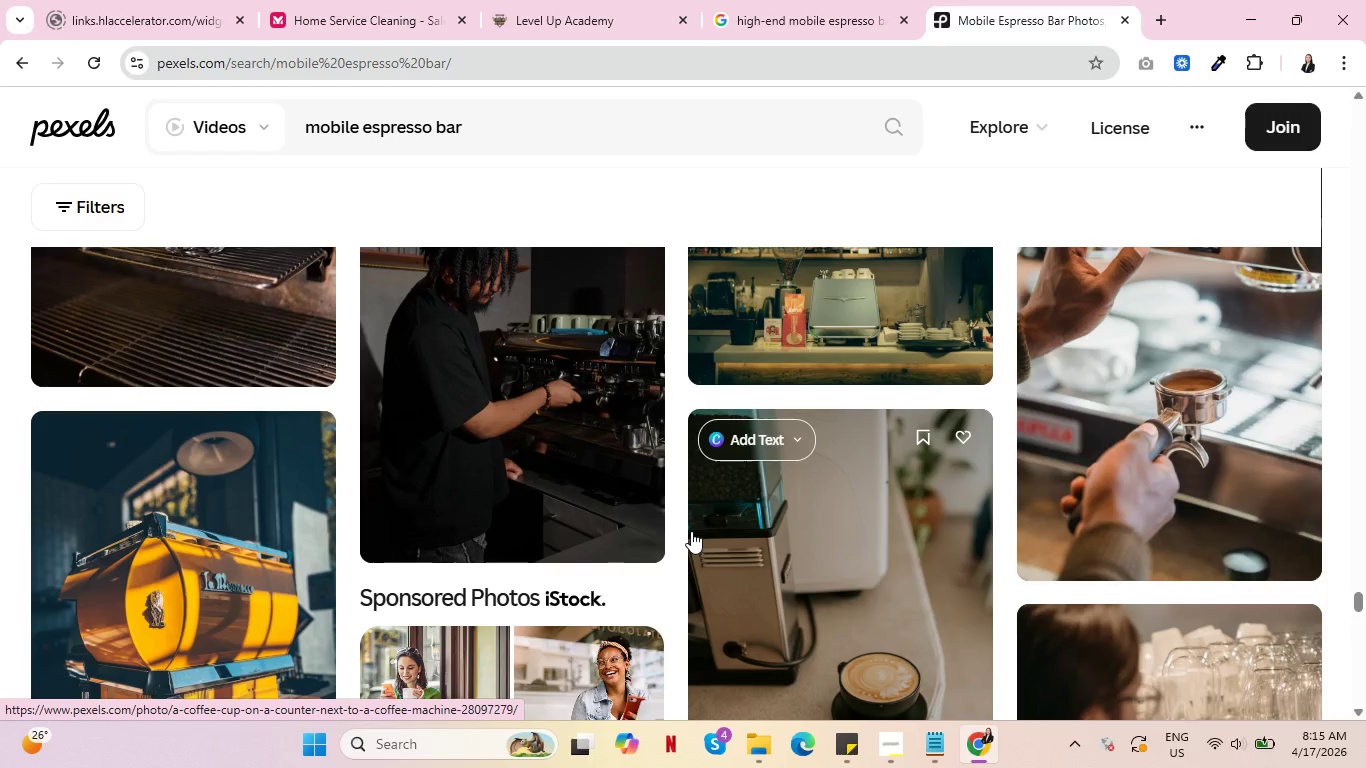 
scroll: coordinate [832, 493], scroll_direction: down, amount: 10.0
 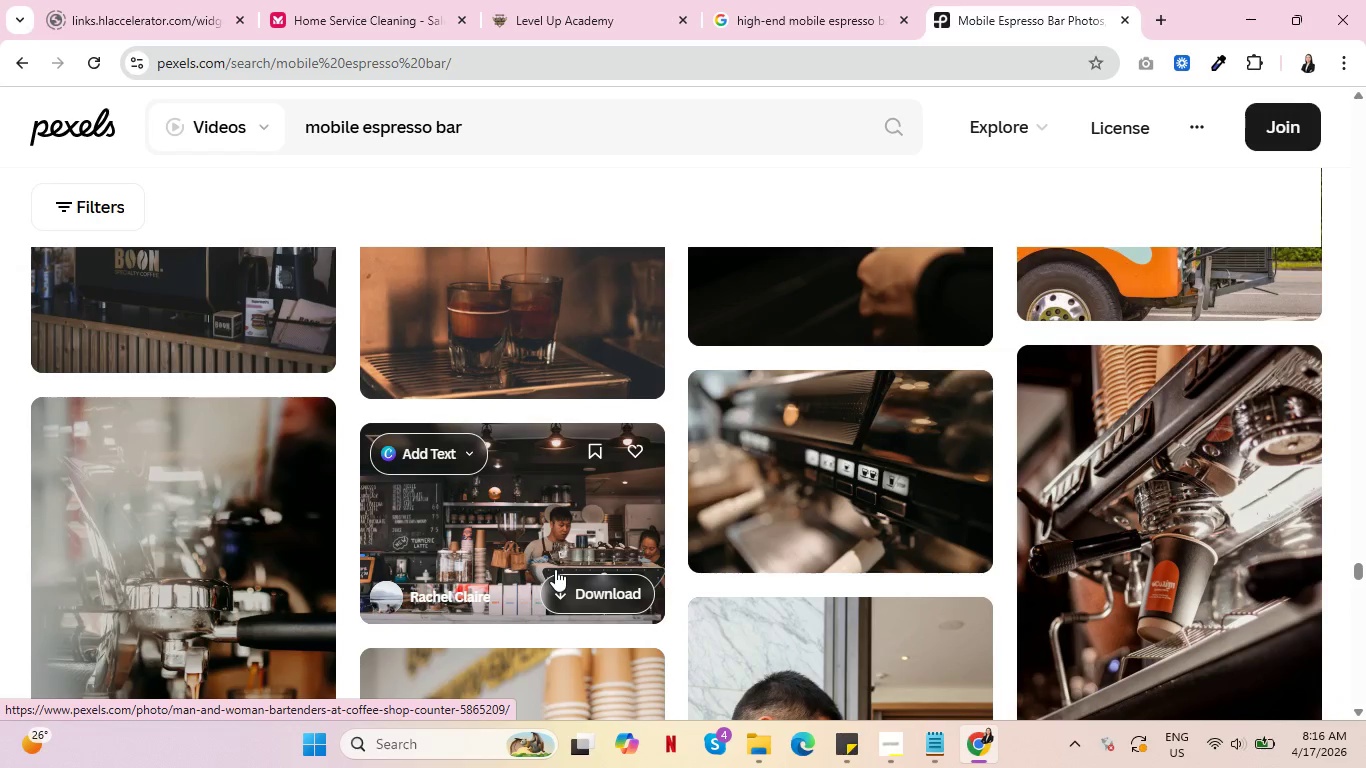 
scroll: coordinate [915, 503], scroll_direction: down, amount: 5.0
 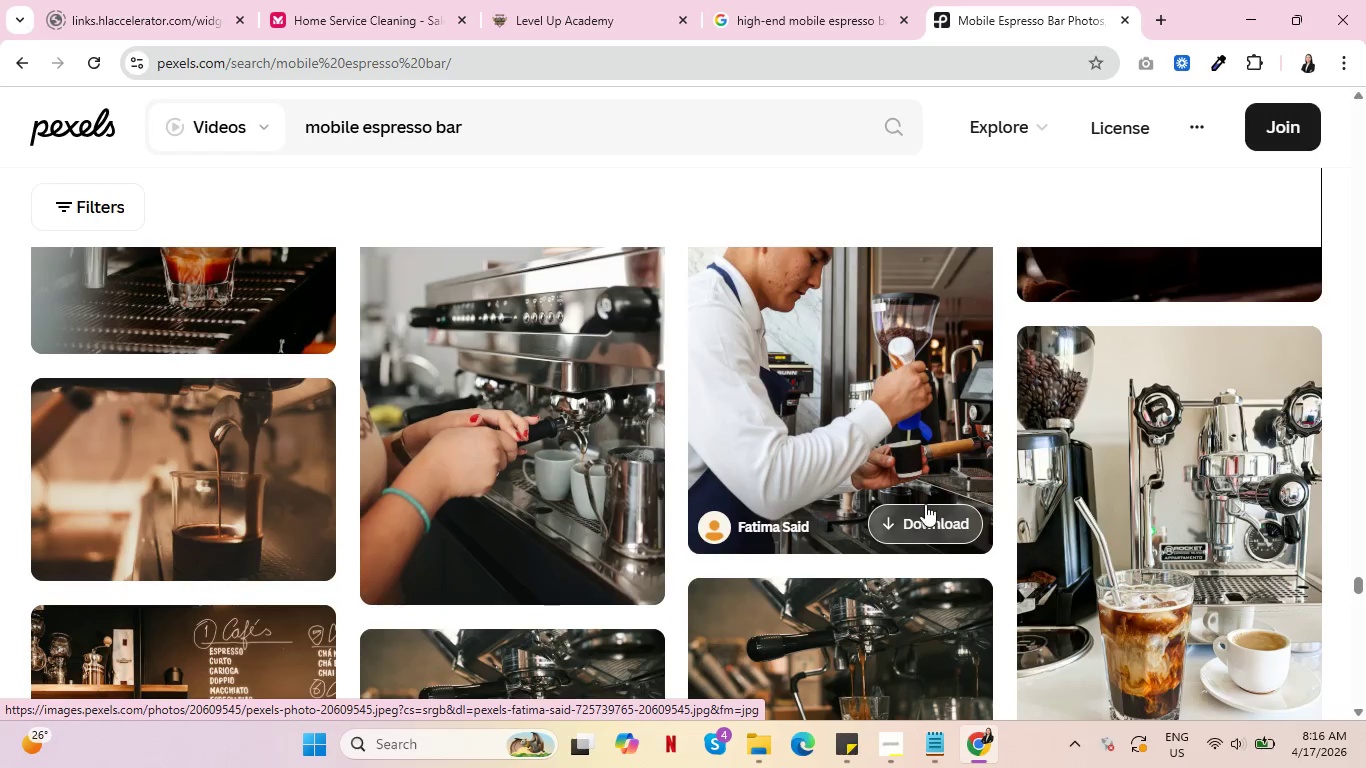 
mouse_move([898, 507])
 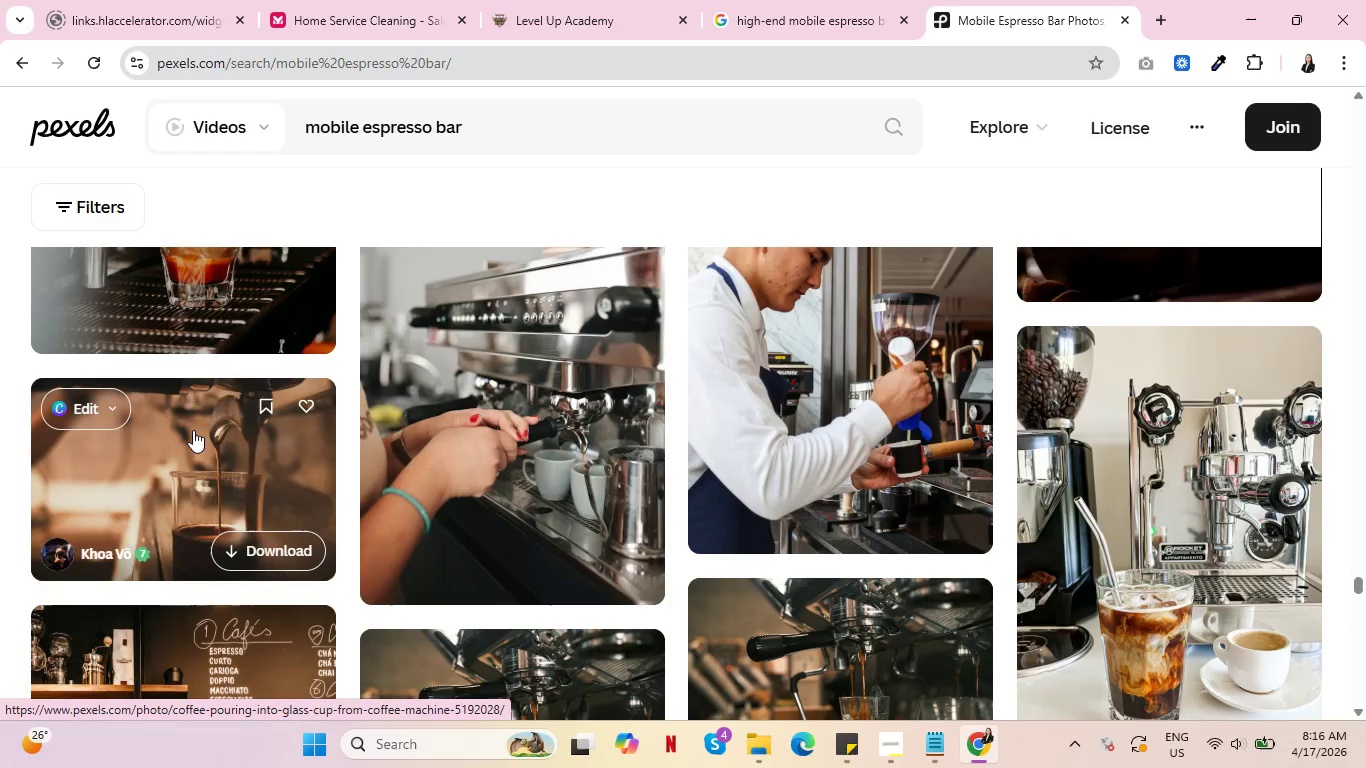 
left_click([193, 430])
 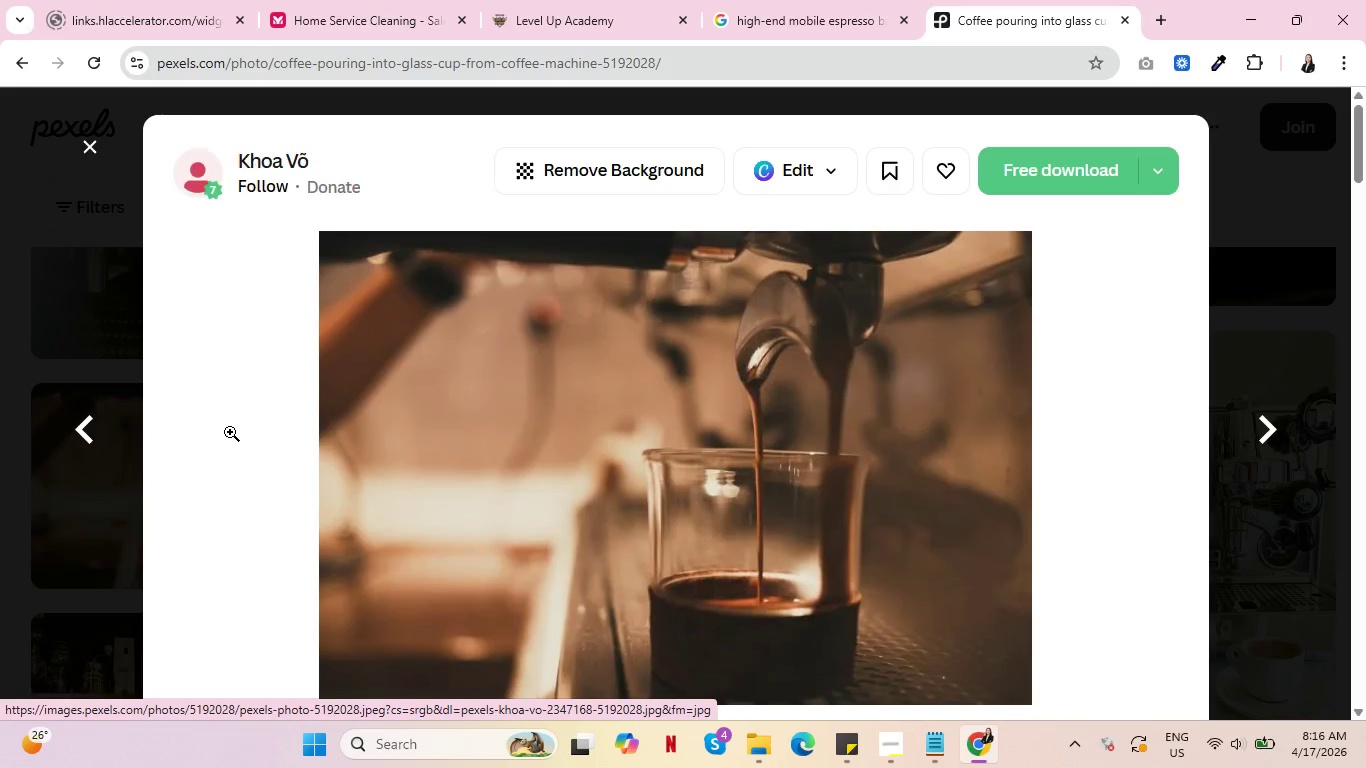 
scroll: coordinate [657, 432], scroll_direction: down, amount: 2.0
 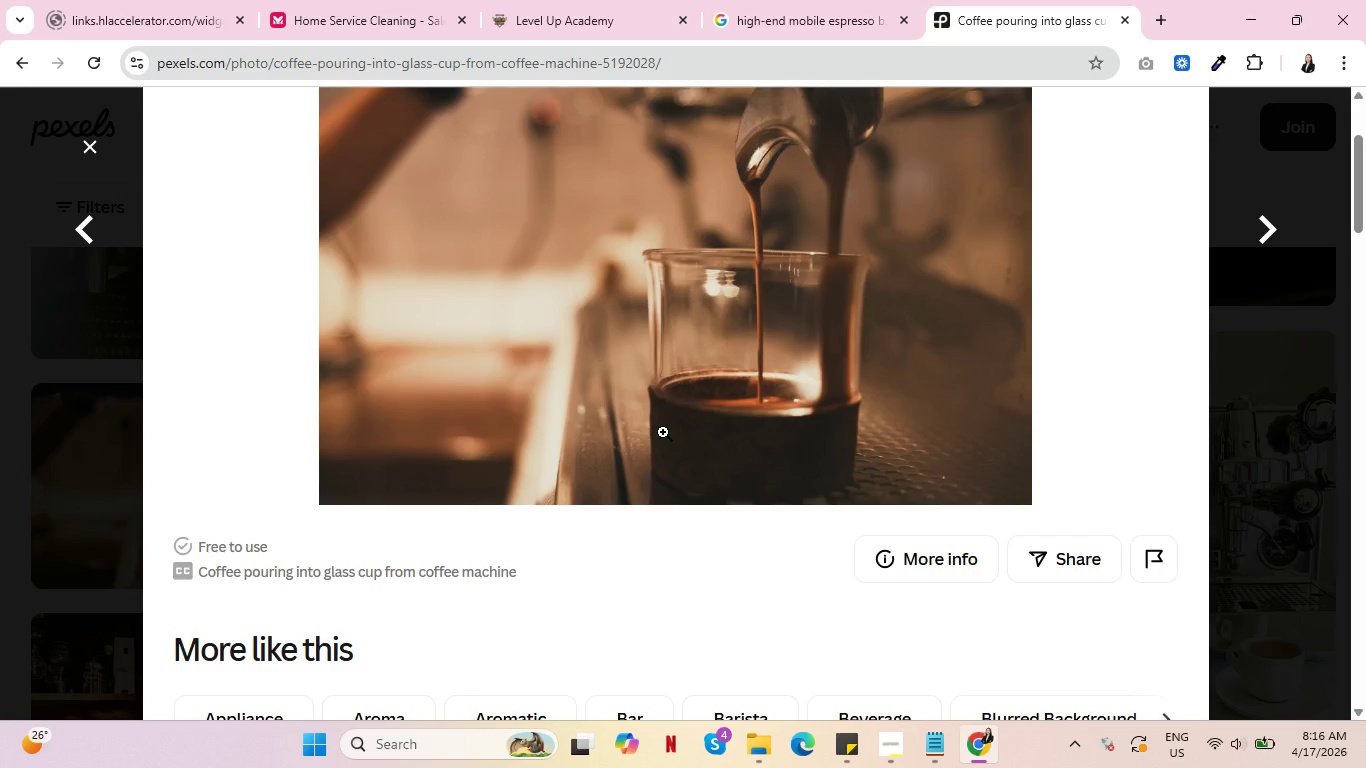 
scroll: coordinate [663, 432], scroll_direction: up, amount: 1.0
 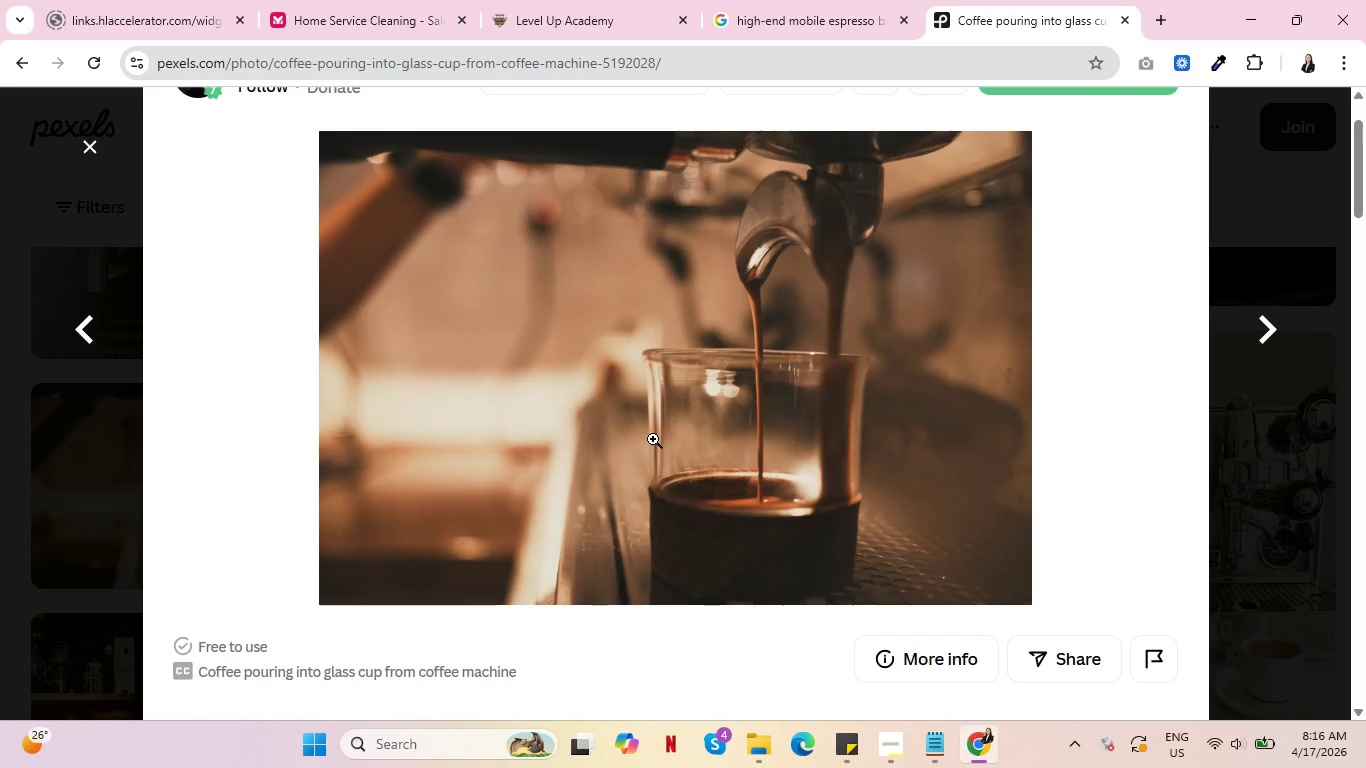 
wait(20.8)
 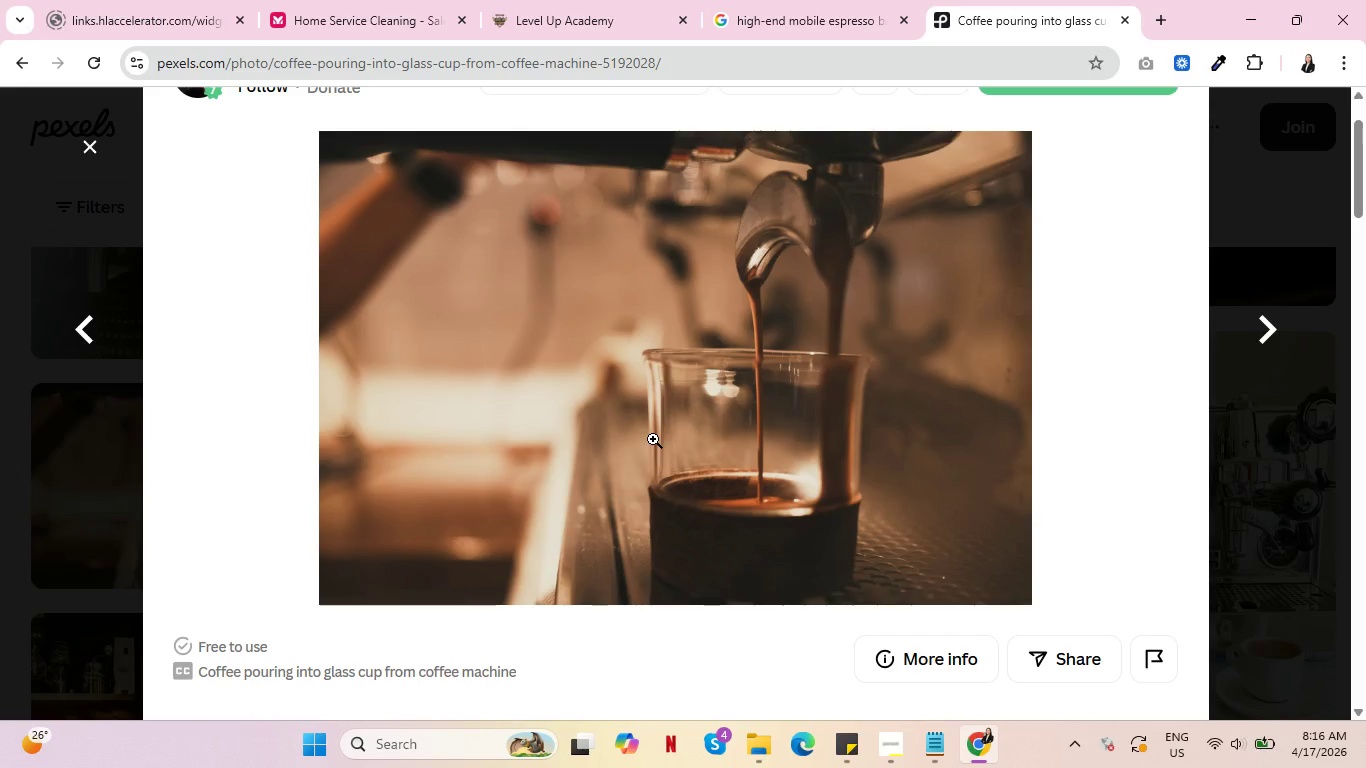 
scroll: coordinate [718, 326], scroll_direction: up, amount: 2.0
 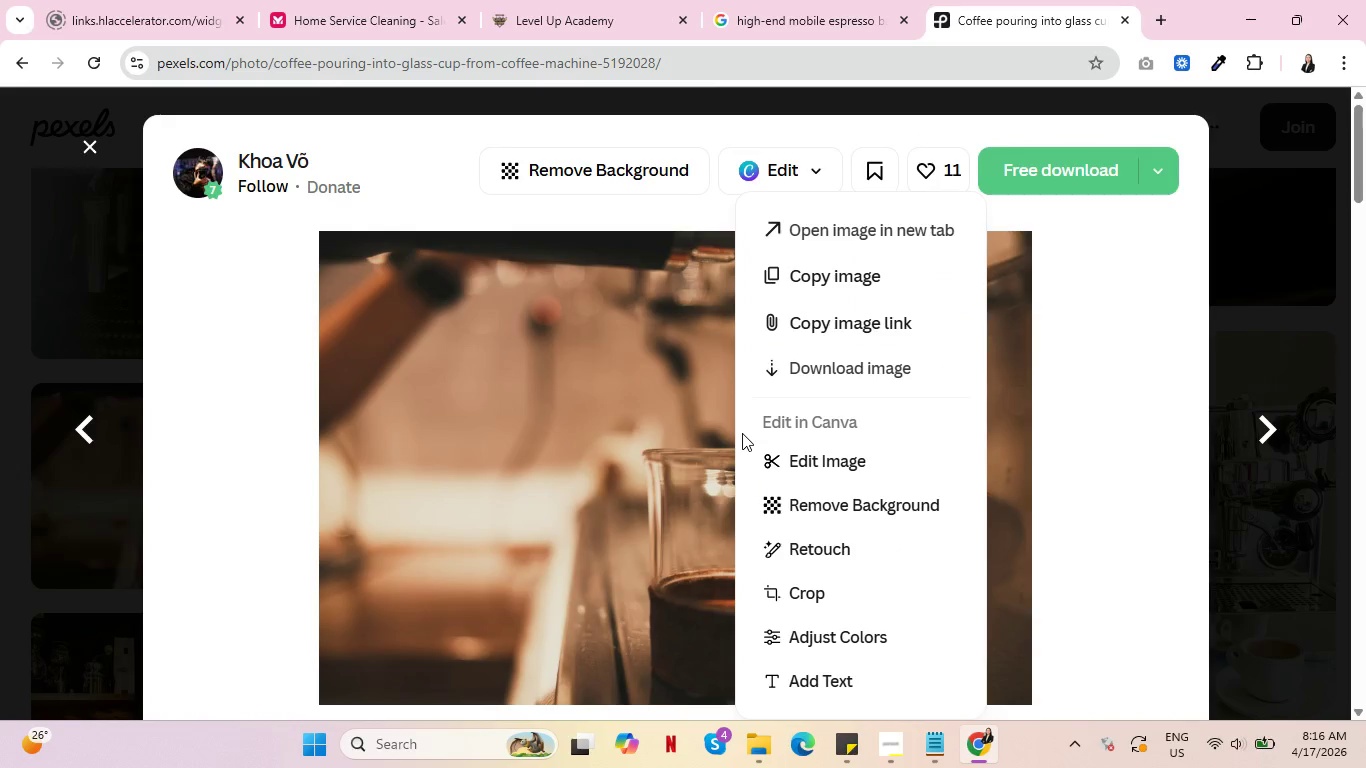 
wait(5.01)
 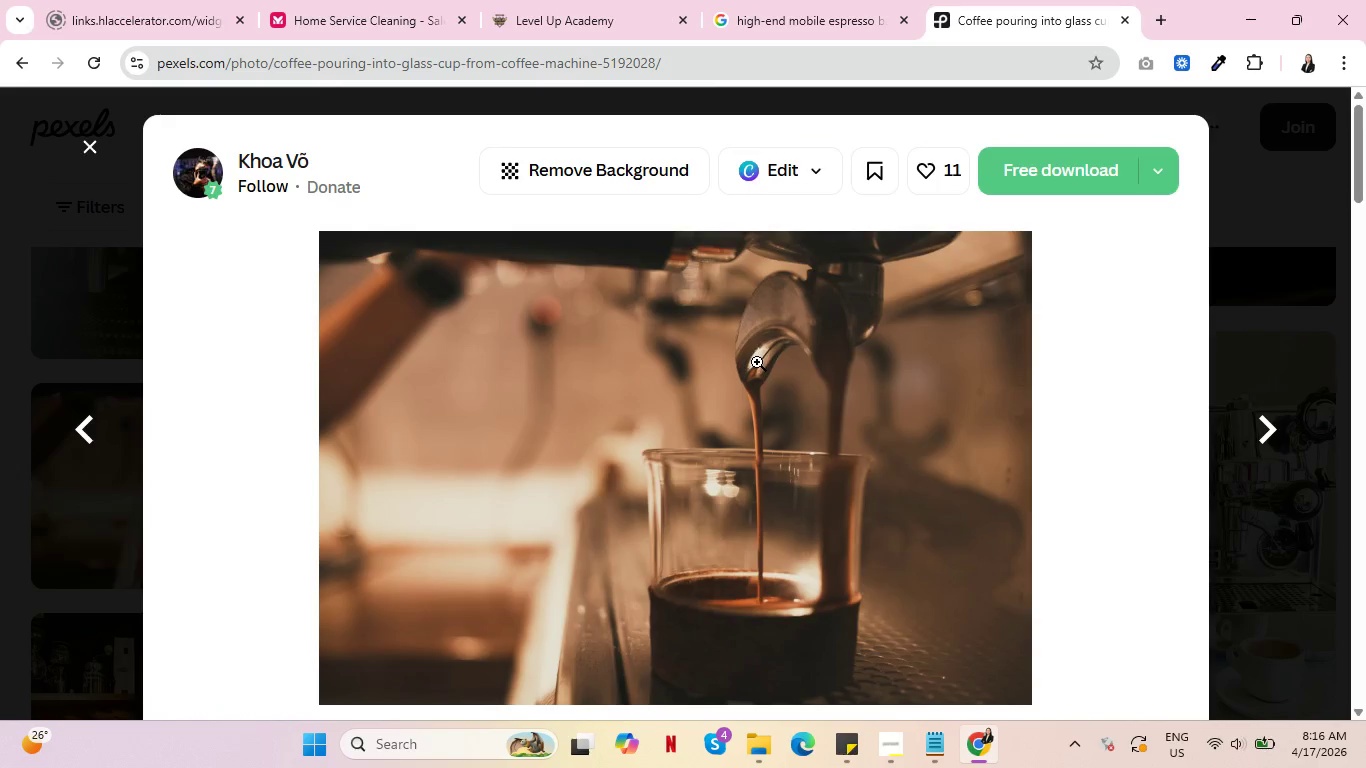 
left_click([1128, 150])
 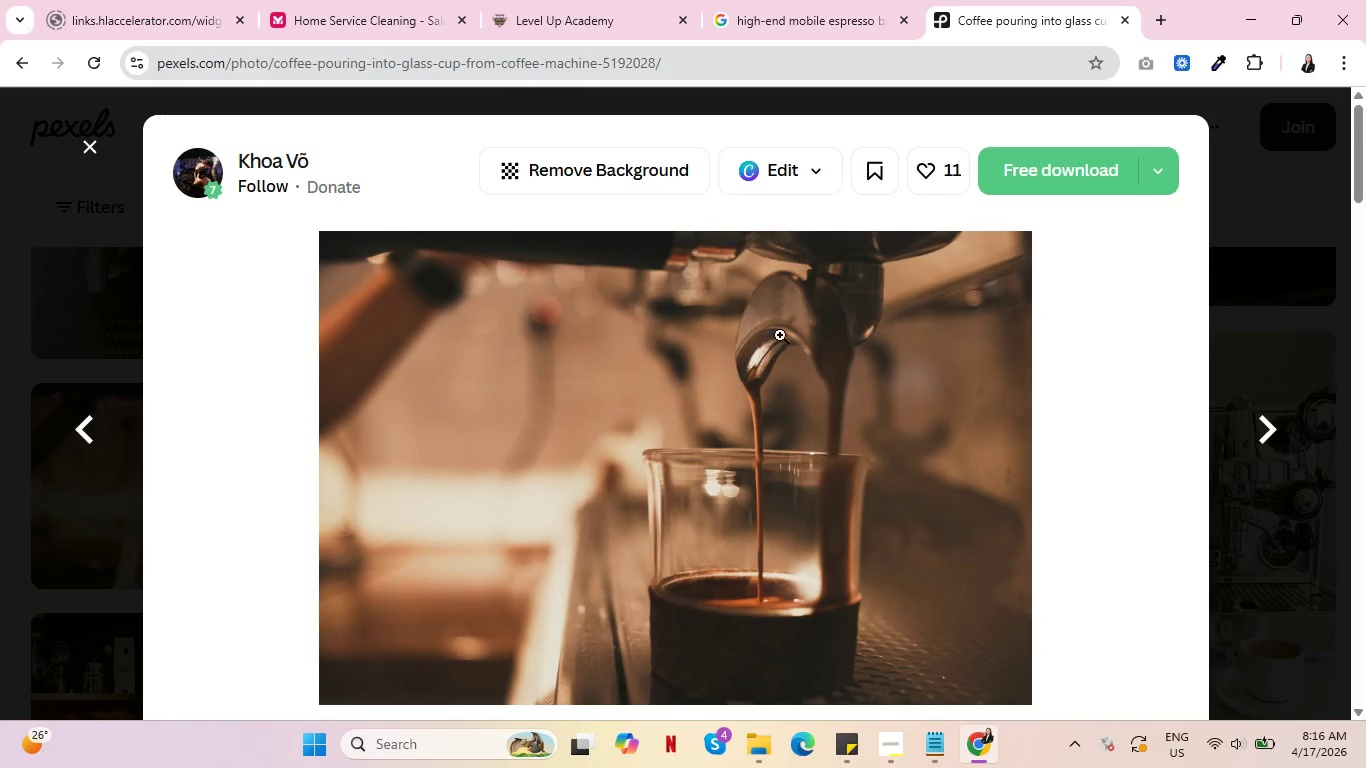 
left_click([1046, 176])
 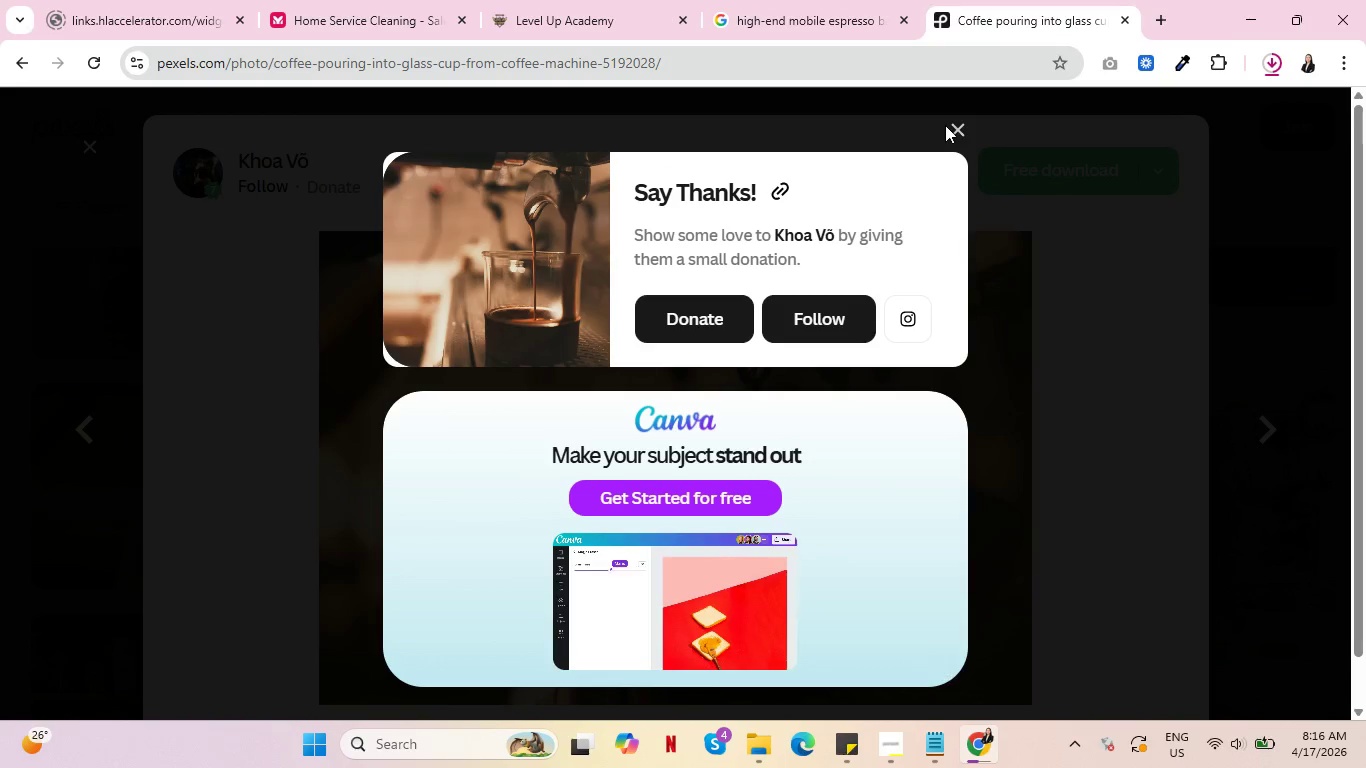 
left_click([956, 128])
 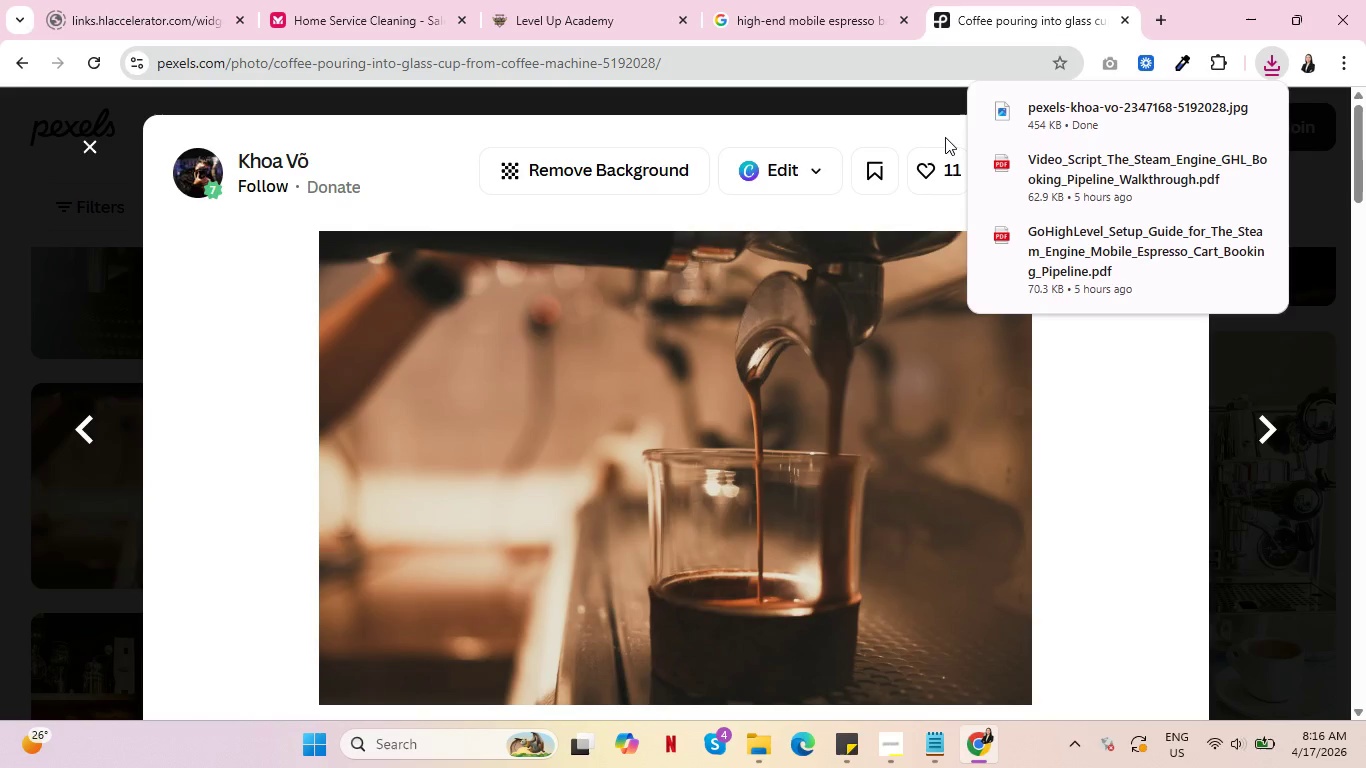 
left_click([892, 143])
 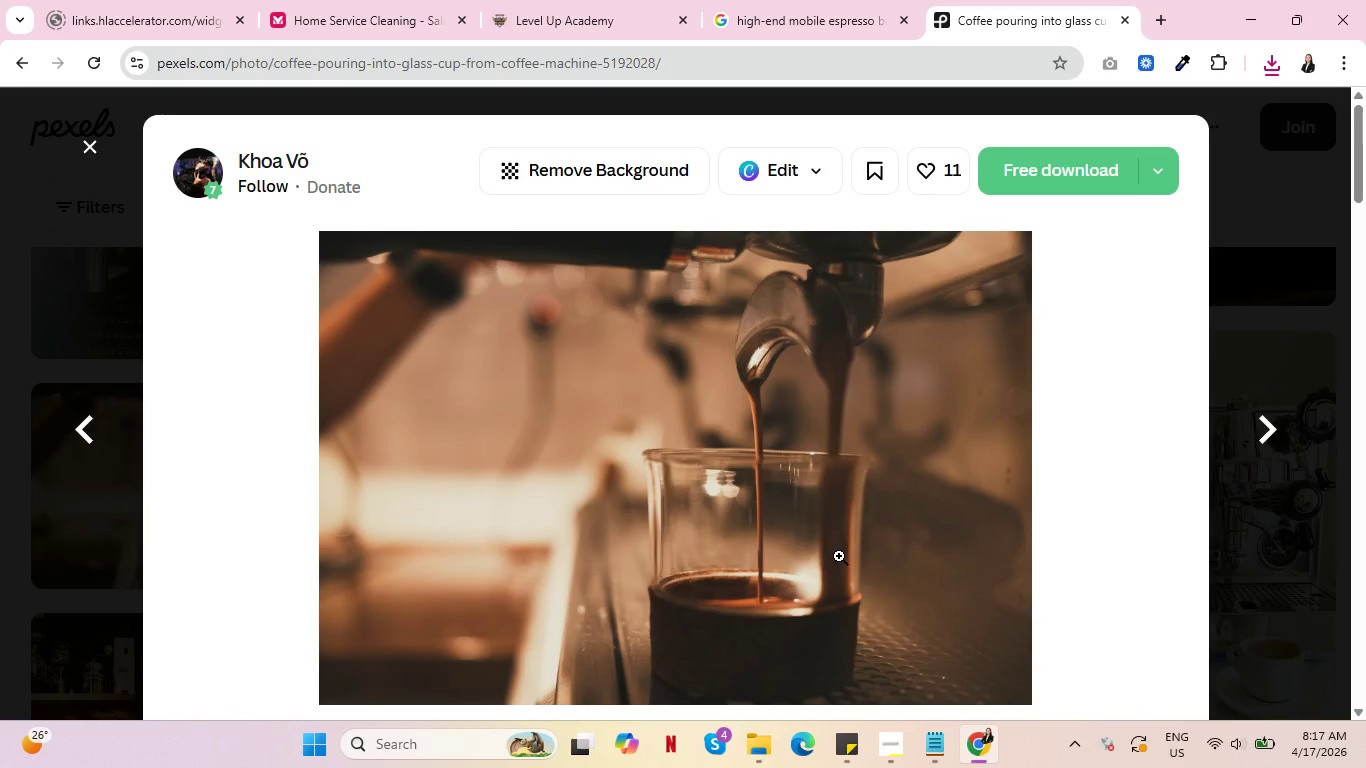 
wait(11.44)
 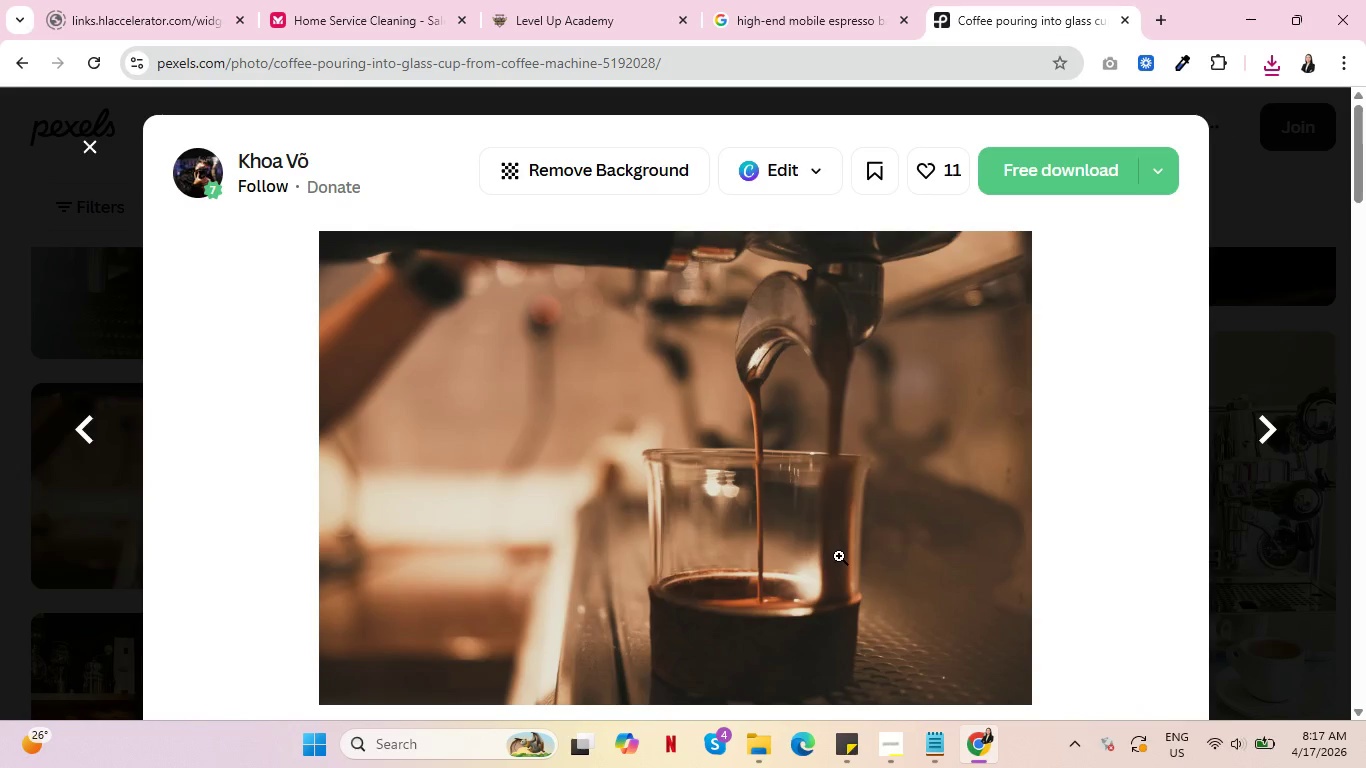 
left_click([883, 750])